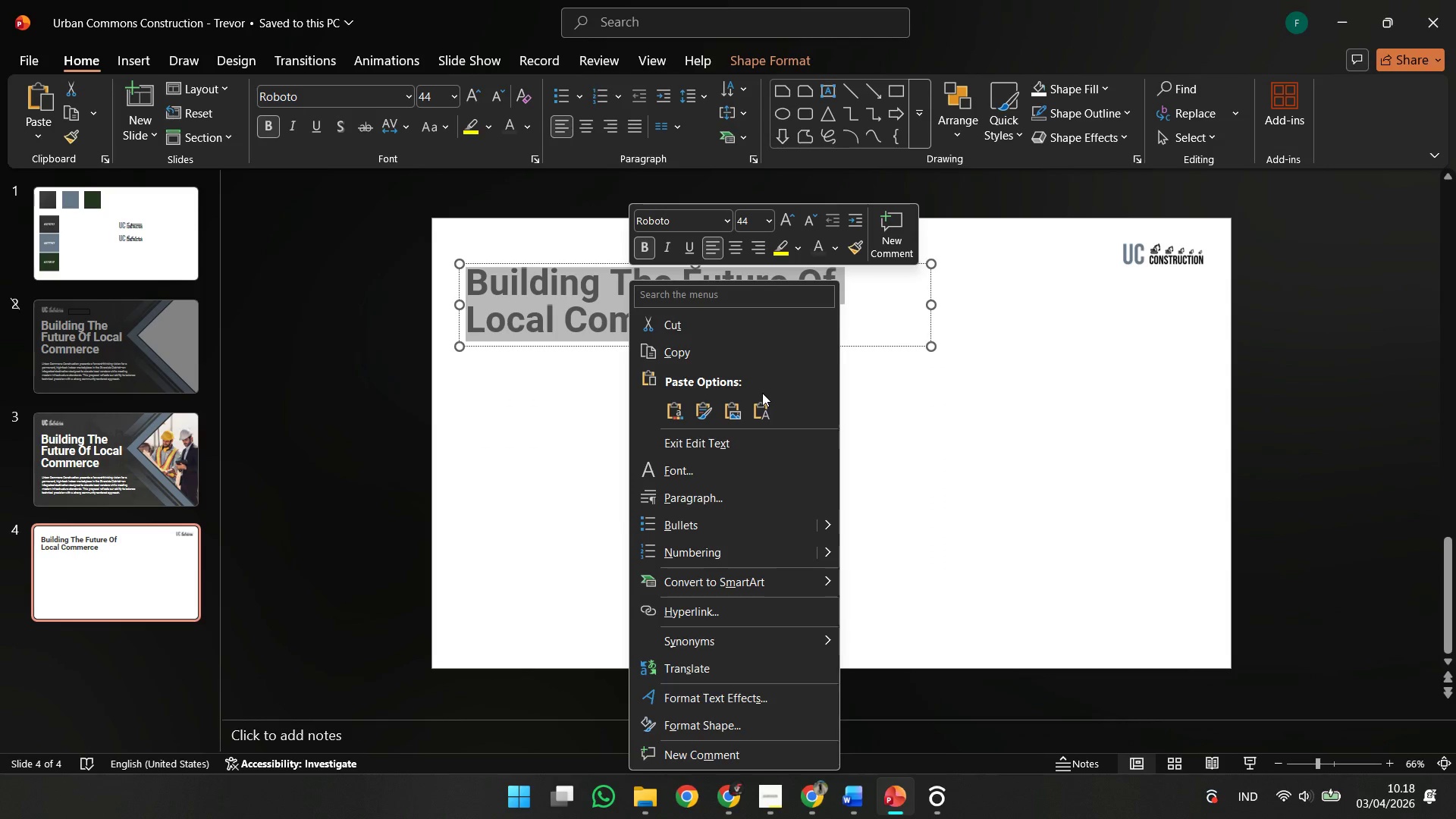 
double_click([762, 403])
 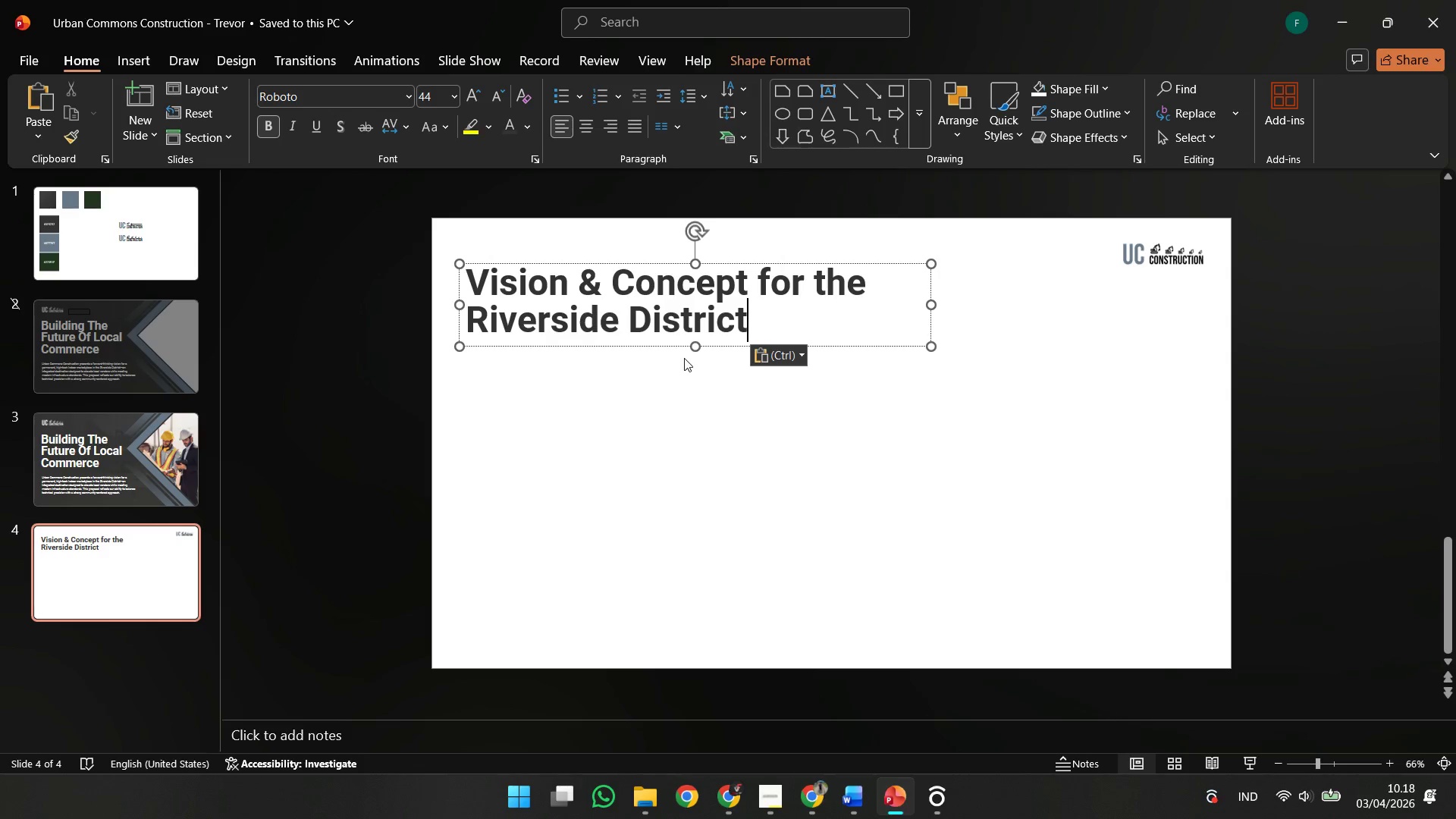 
hold_key(key=ShiftLeft, duration=2.0)
left_click_drag(start_coordinate=[673, 351], to_coordinate=[674, 345])
 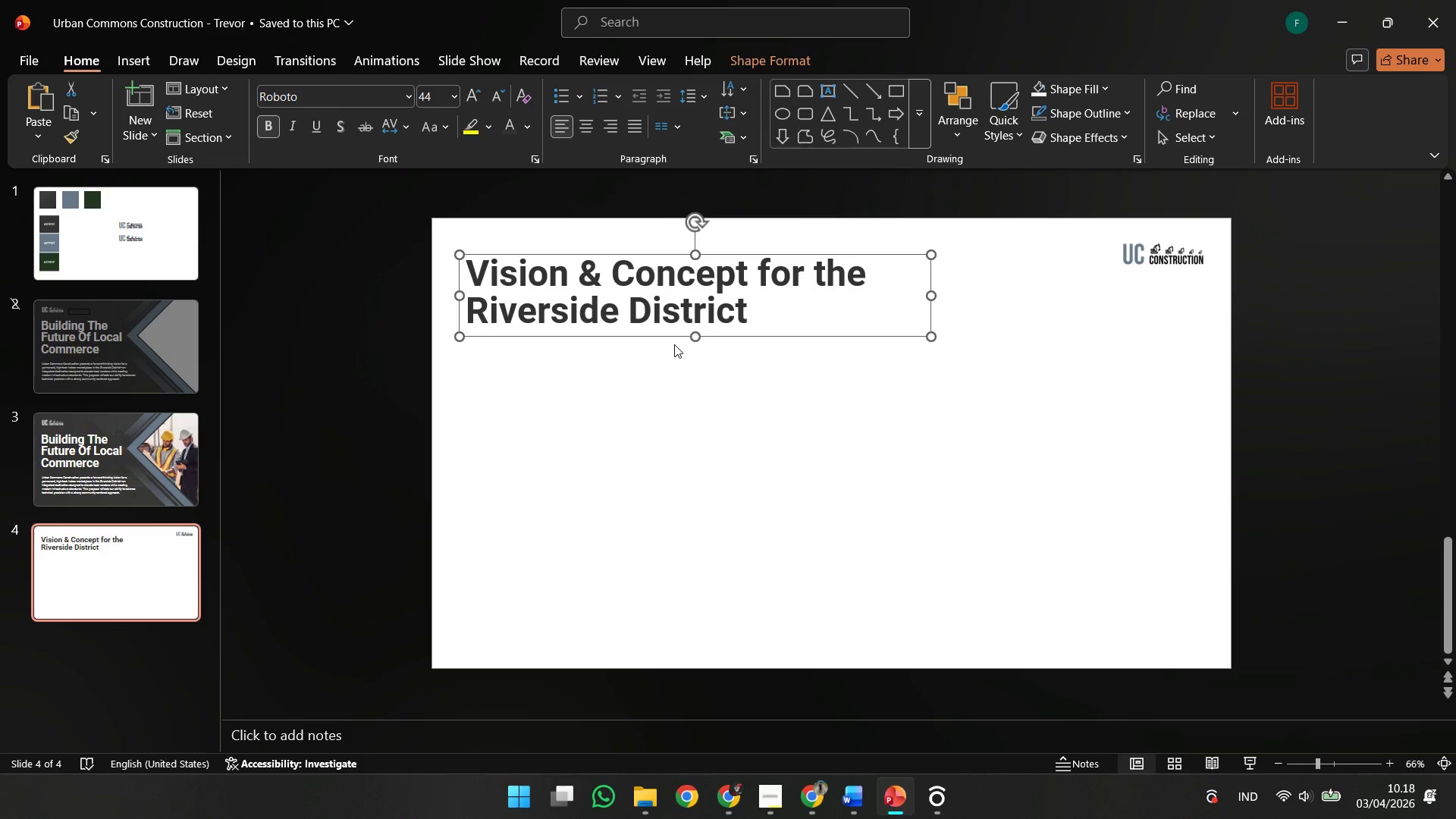 
key(Control+ControlLeft)
 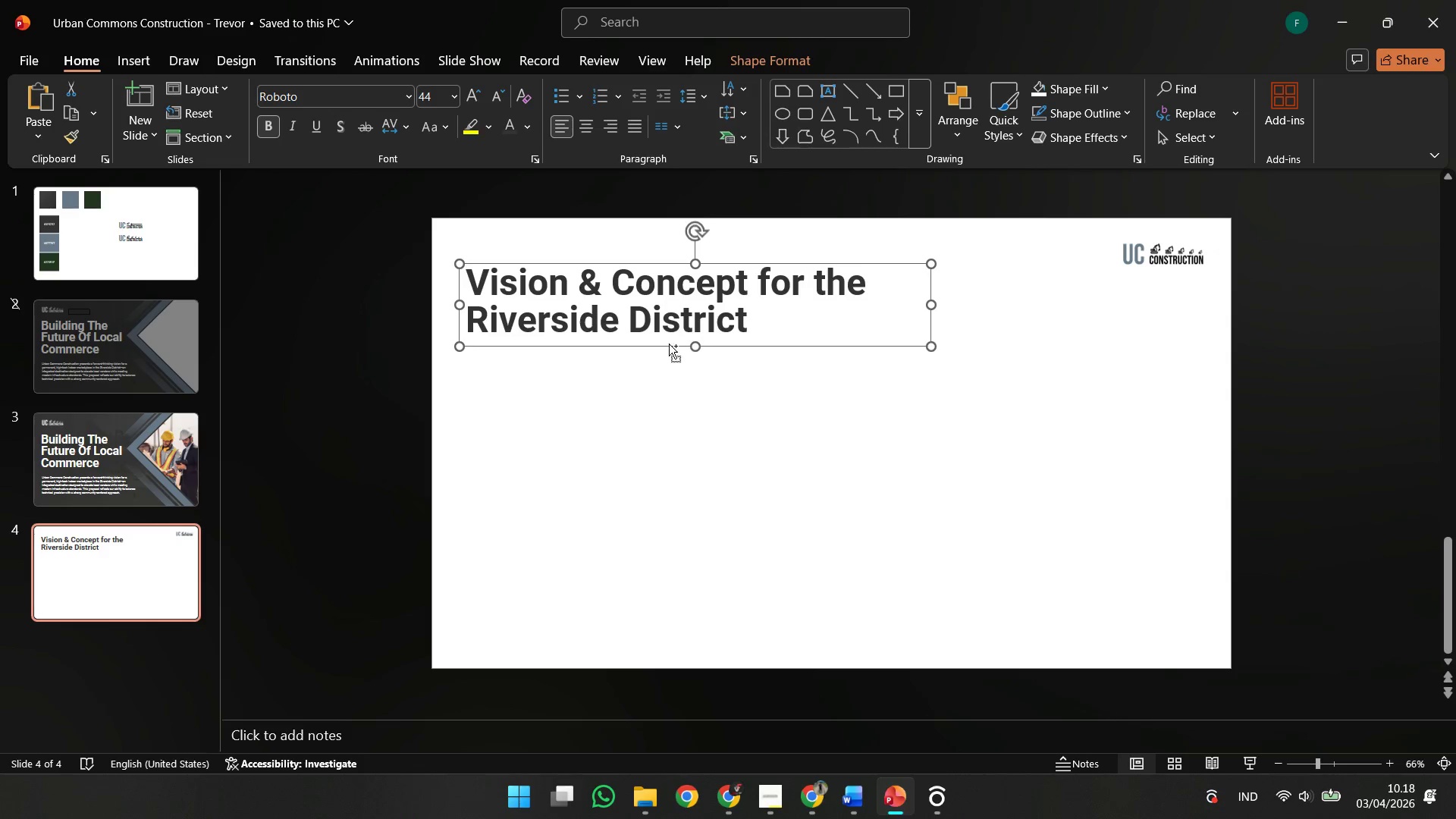 
key(Control+Z)
 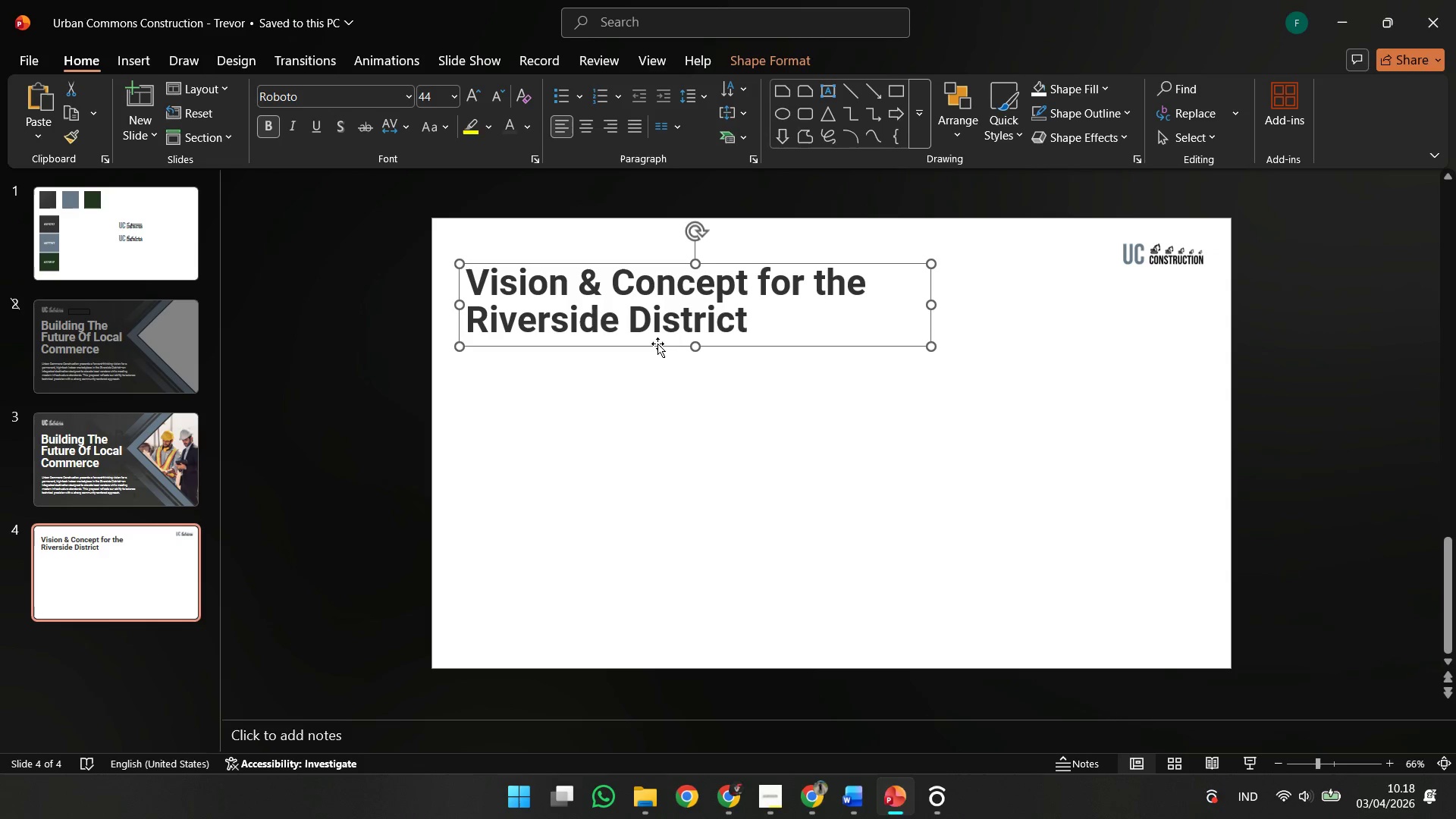 
hold_key(key=ShiftLeft, duration=2.31)
 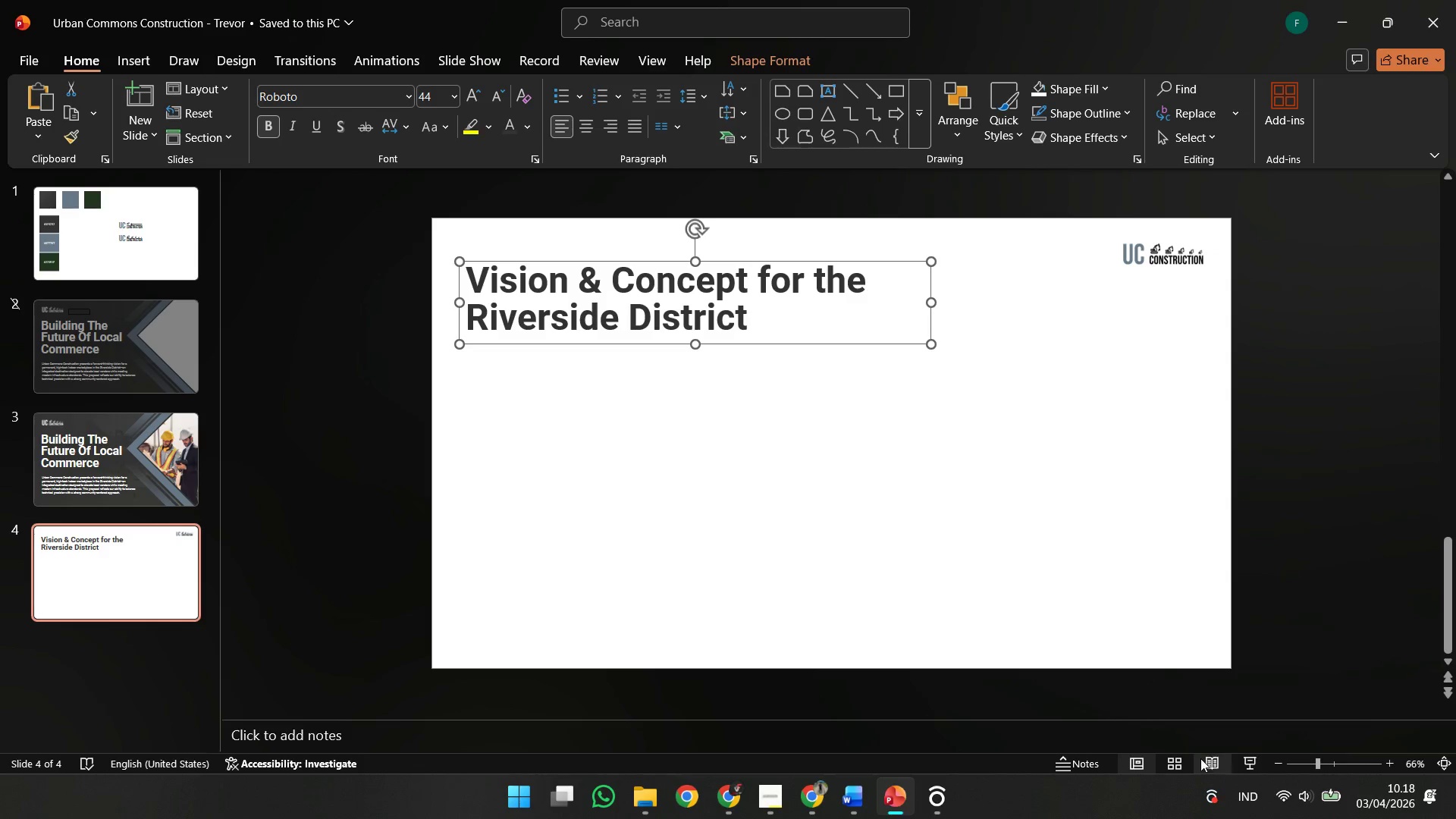 
left_click([1199, 759])
 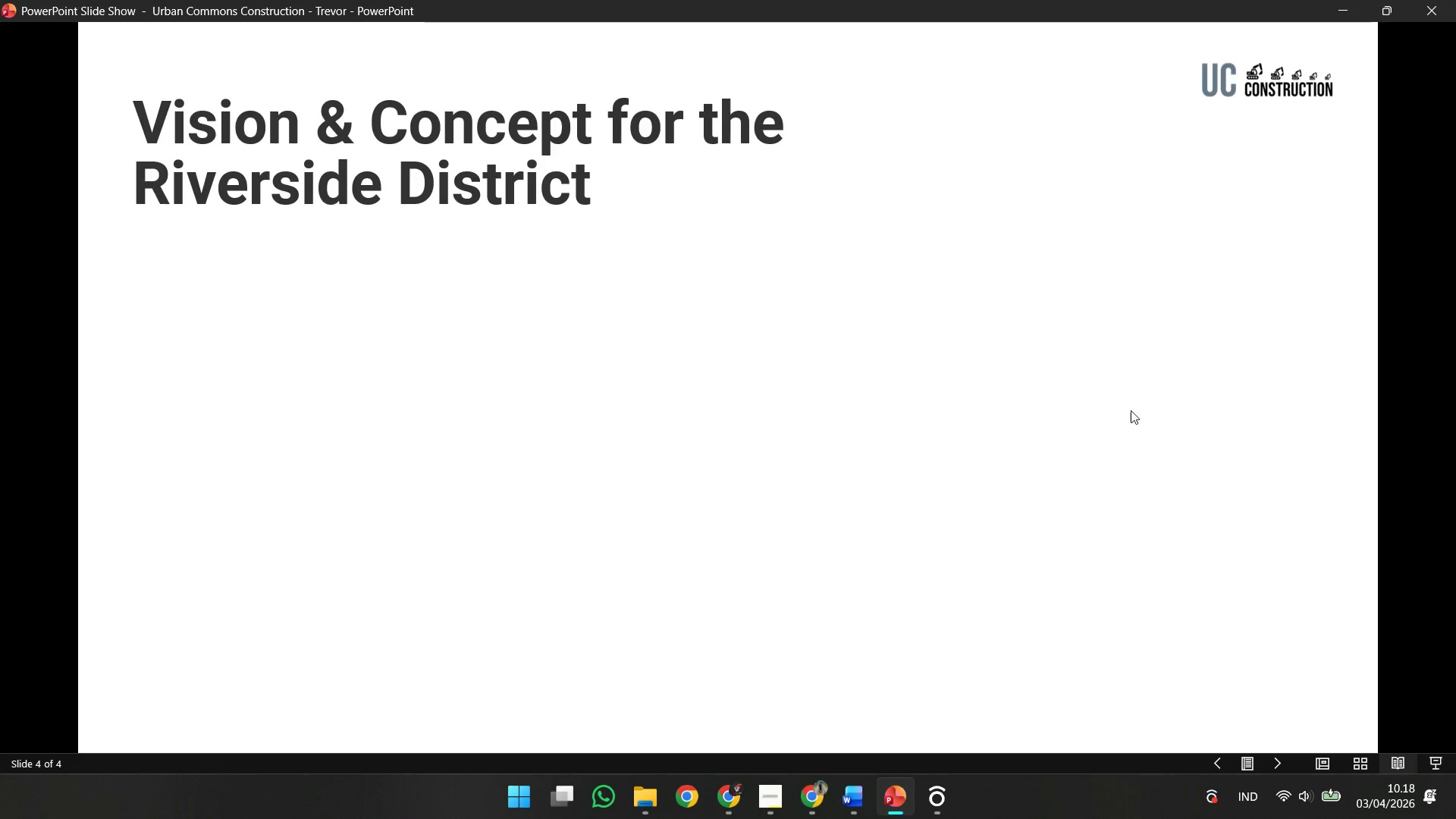 
key(Escape)
 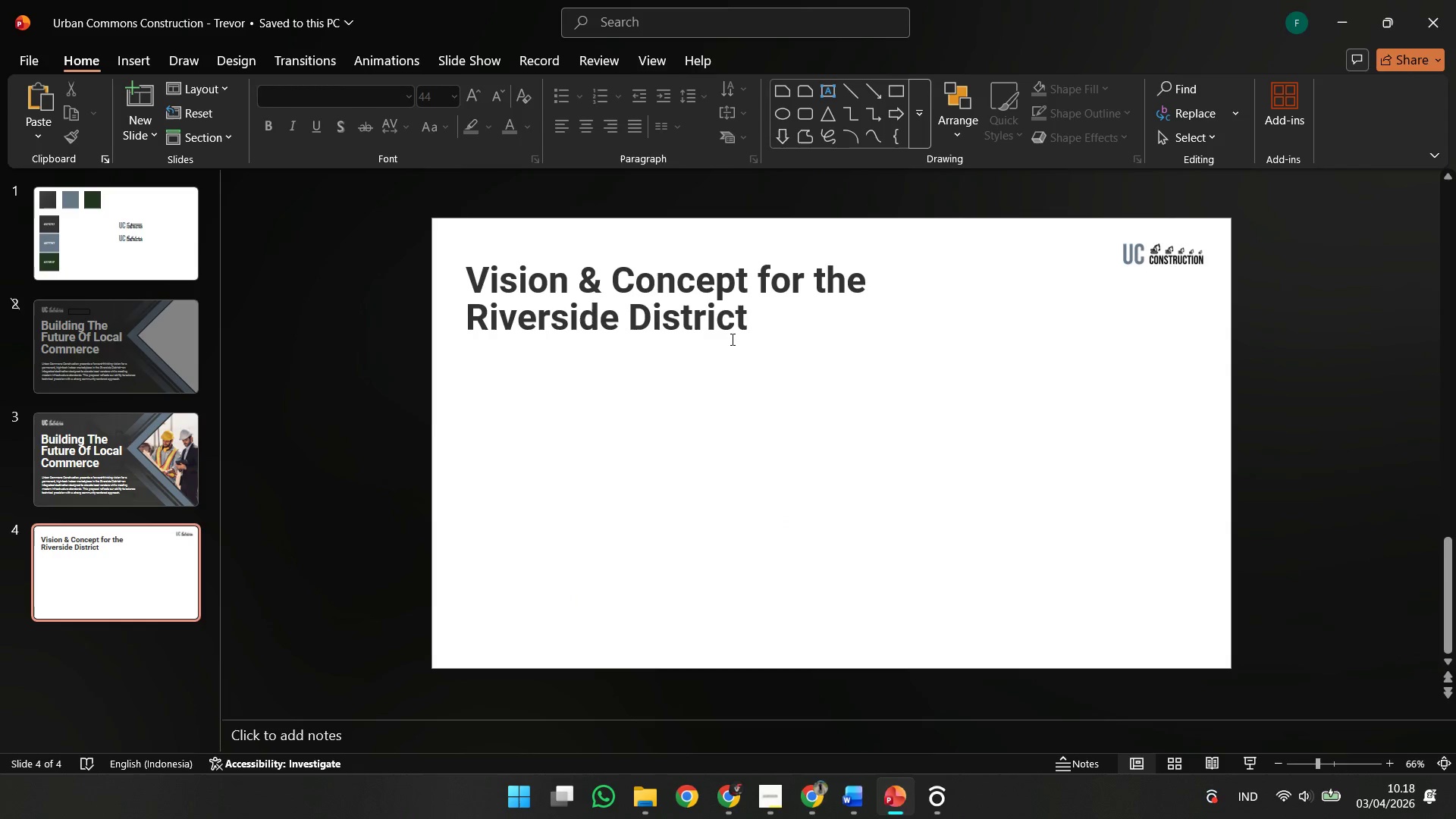 
left_click([718, 334])
 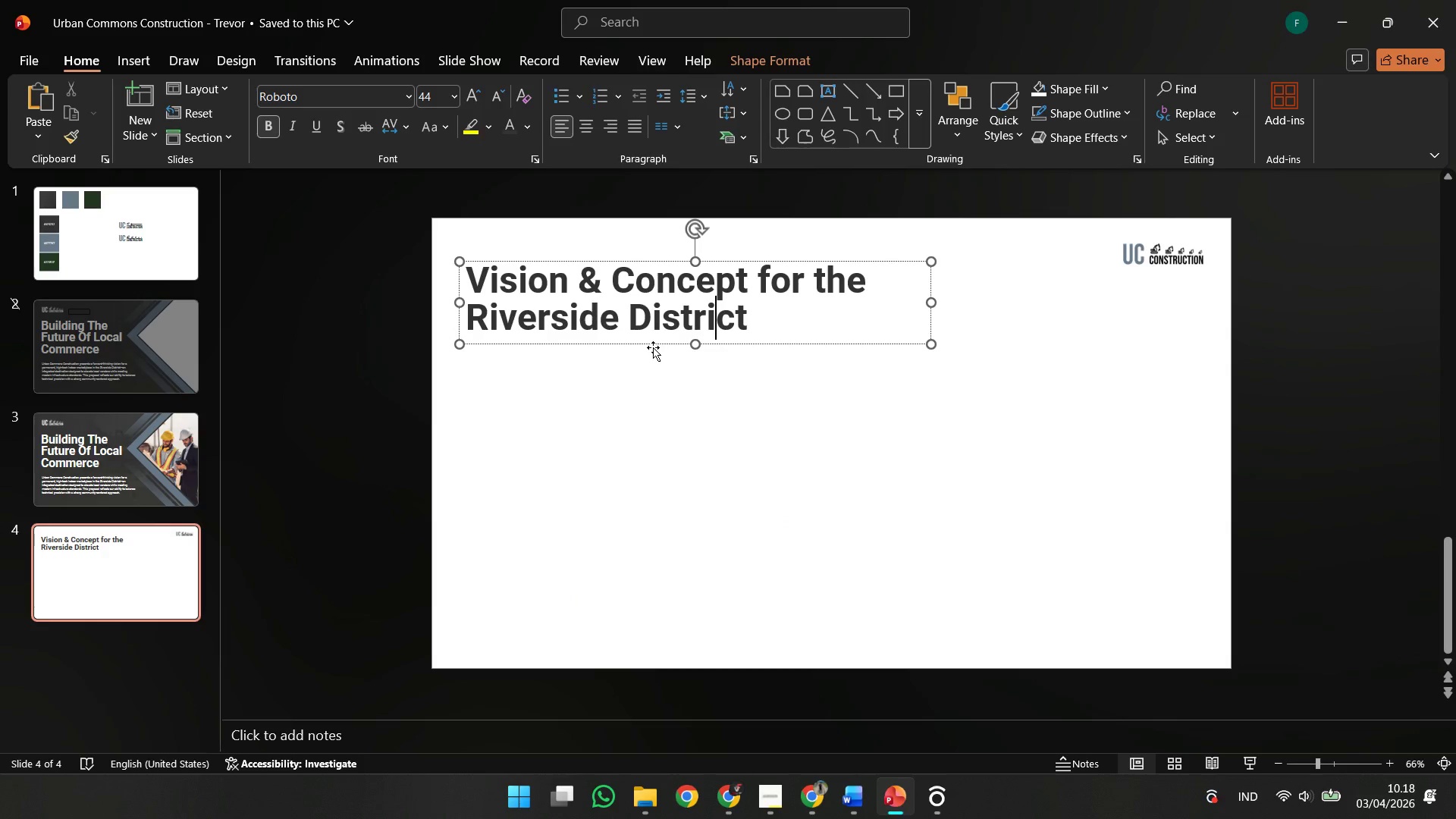 
left_click_drag(start_coordinate=[648, 345], to_coordinate=[647, 340])
 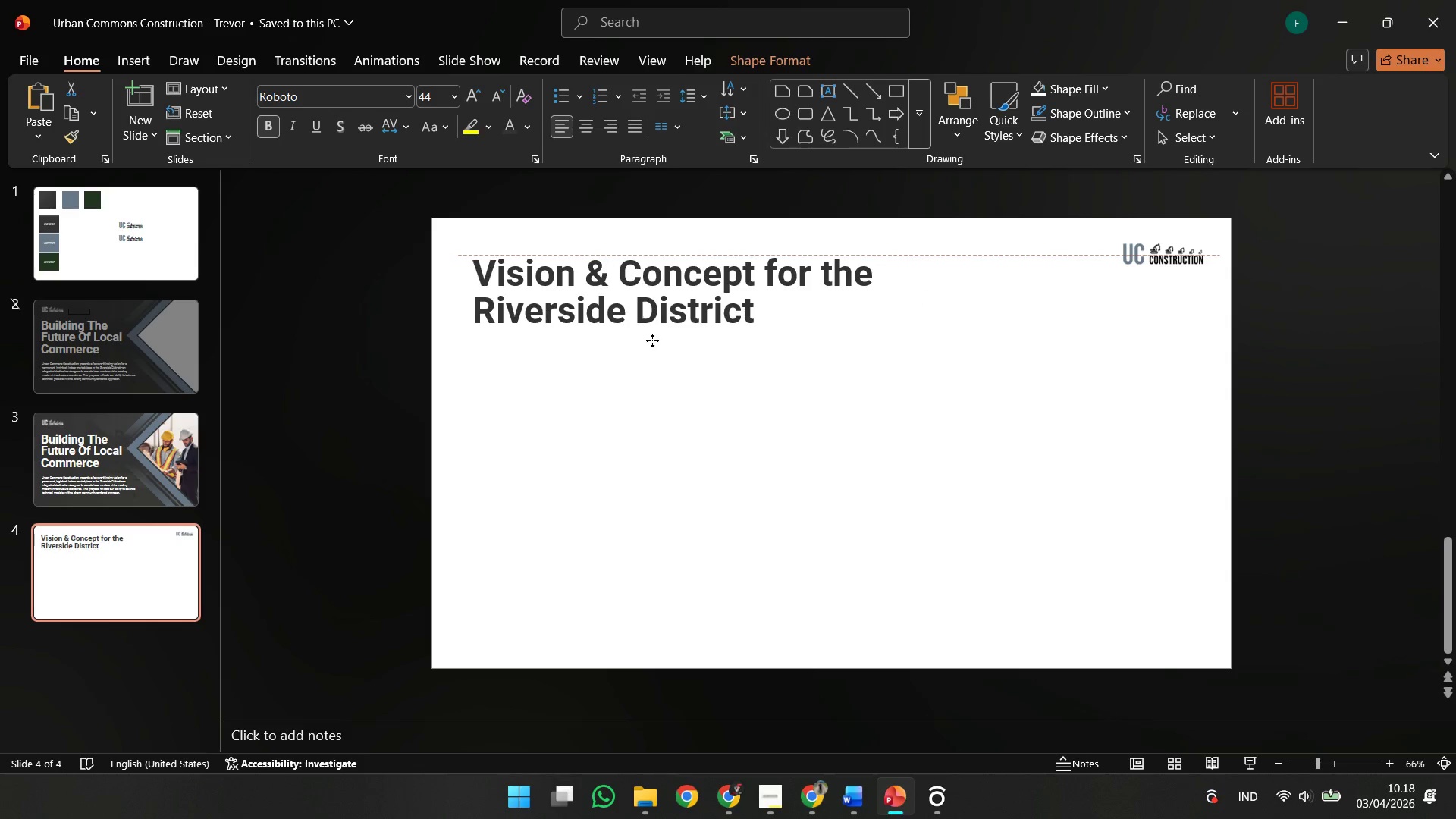 
hold_key(key=ShiftLeft, duration=1.5)
 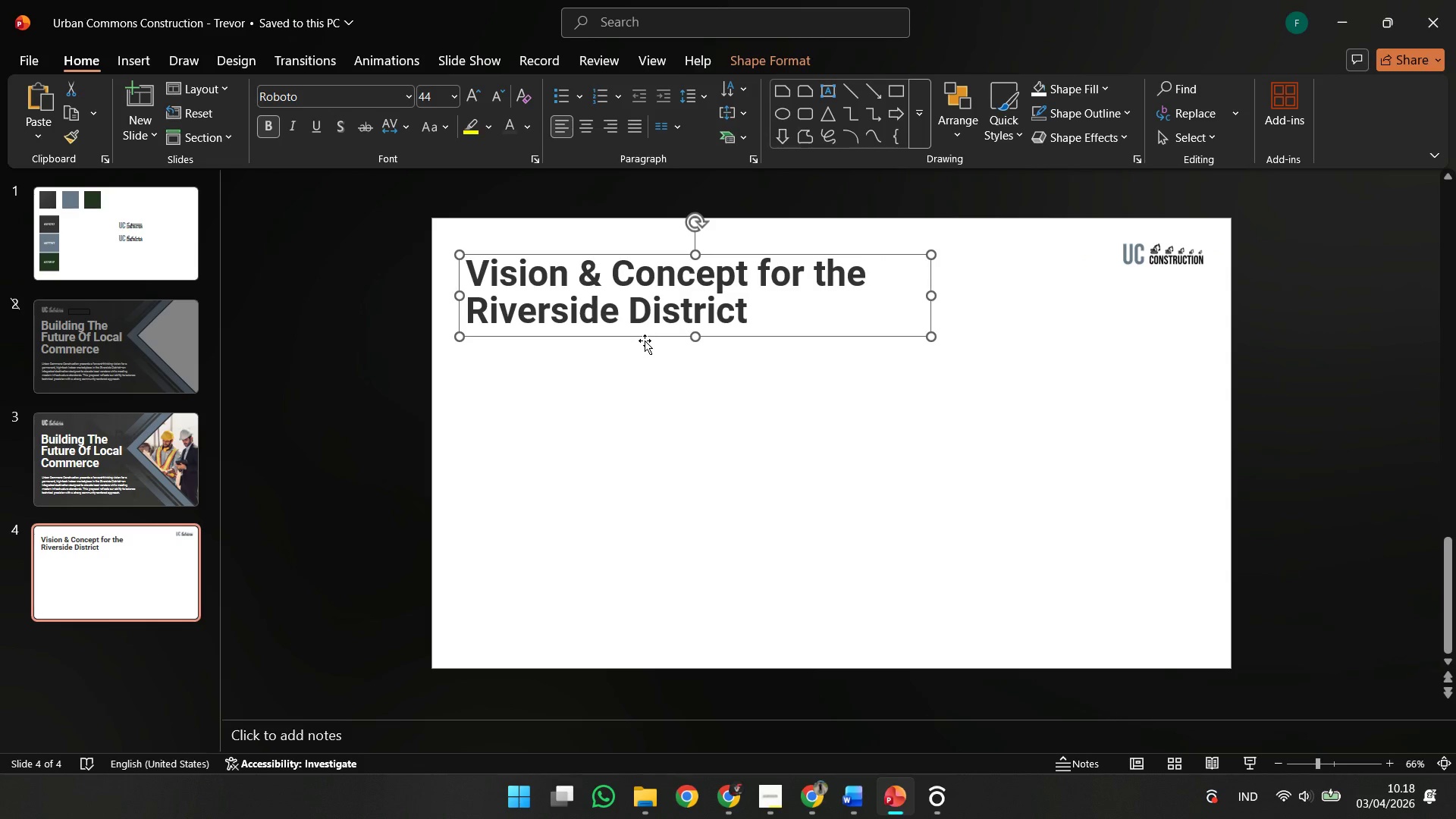 
hold_key(key=ShiftLeft, duration=1.22)
left_click_drag(start_coordinate=[645, 340], to_coordinate=[656, 340])
 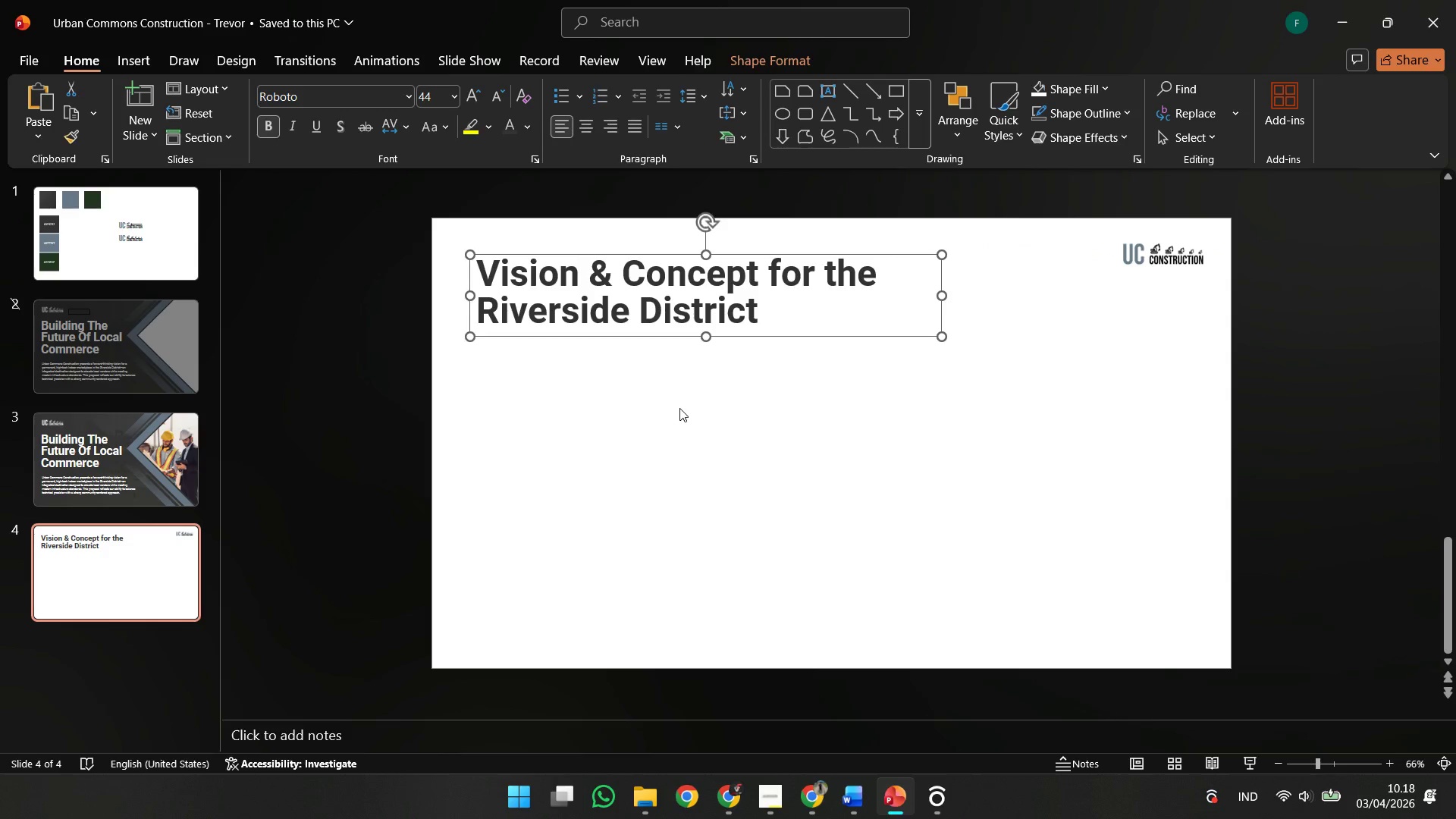 
left_click([679, 408])
 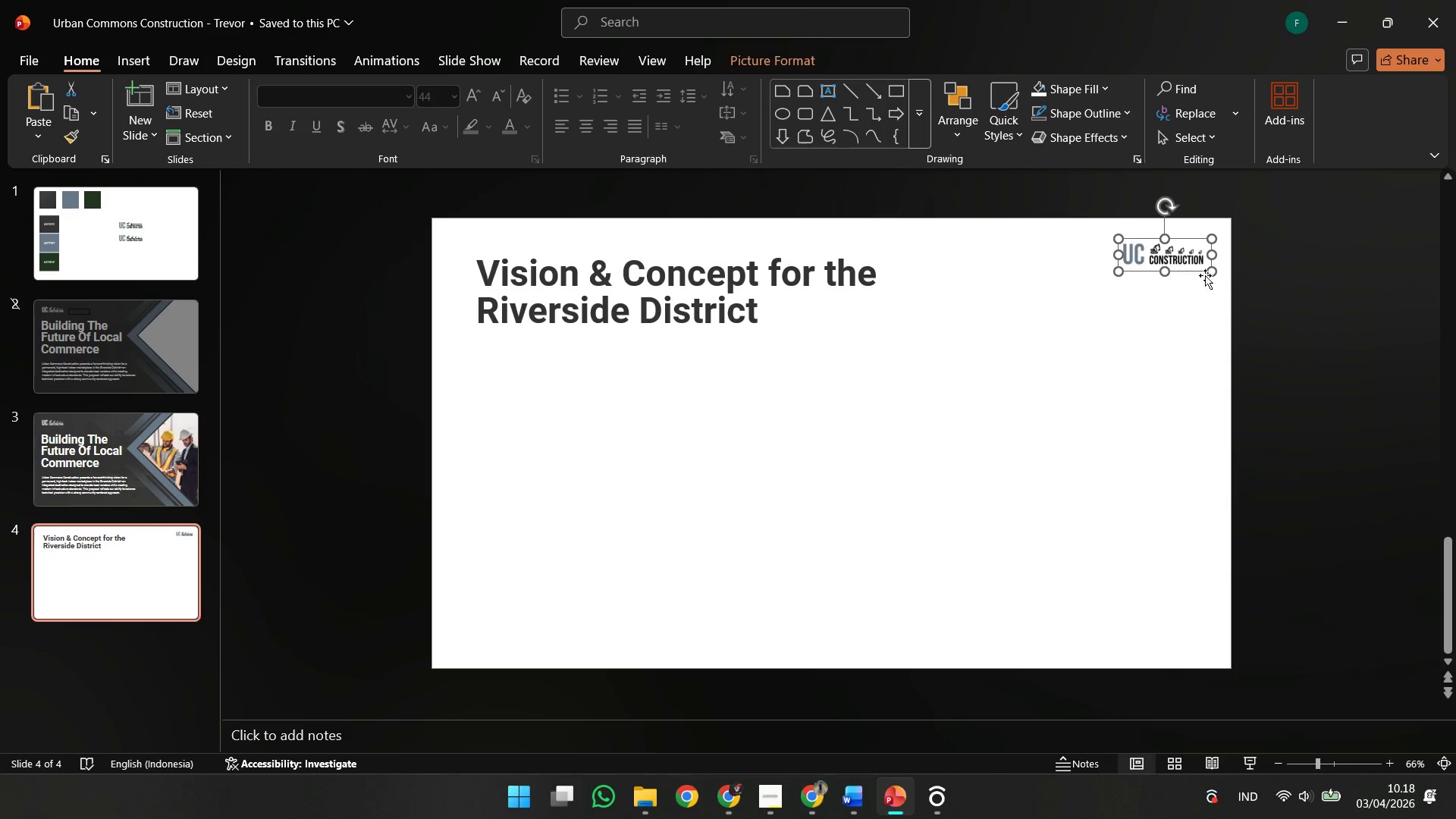 
double_click([1138, 384])
 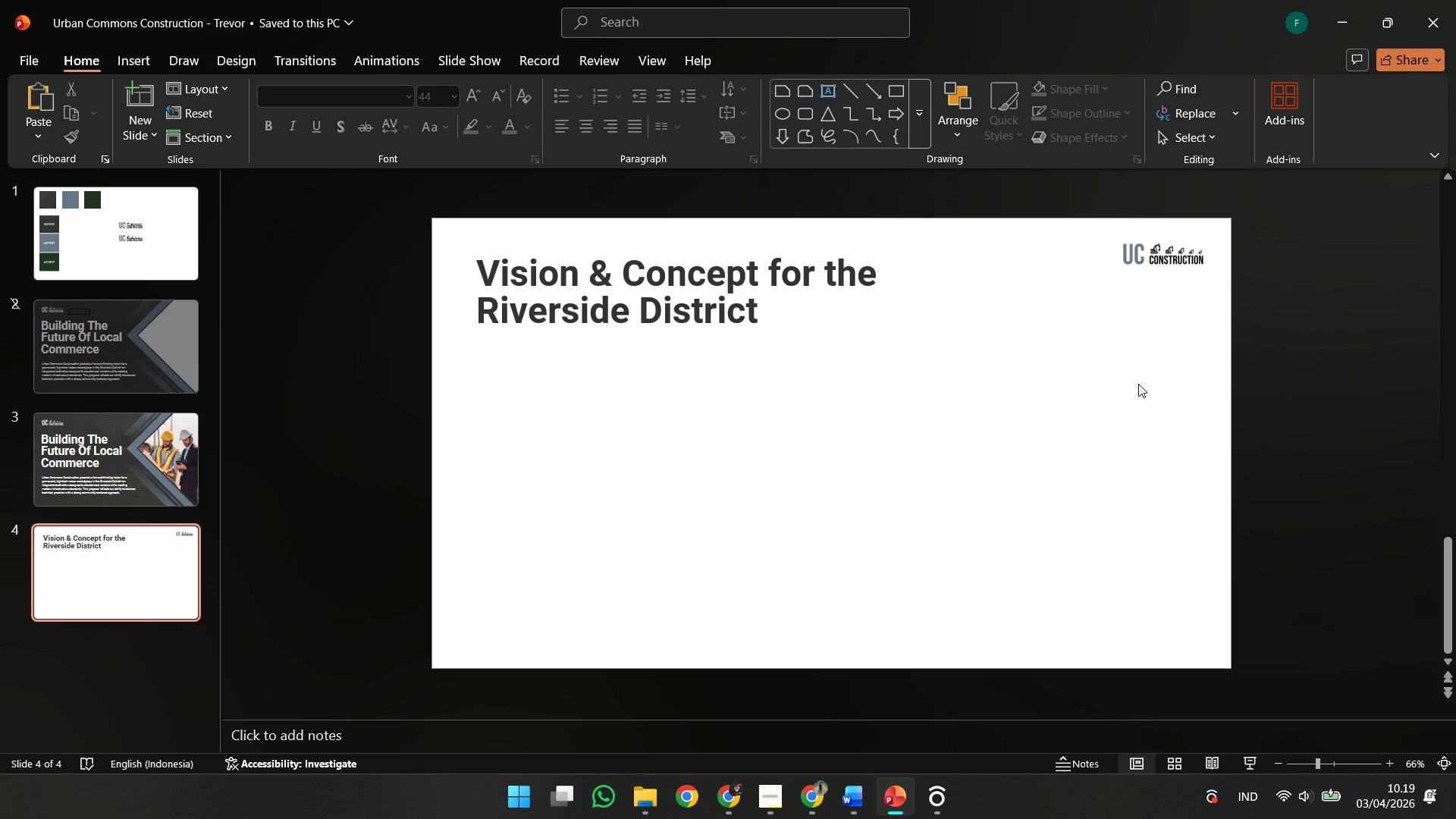 
left_click([1138, 384])
 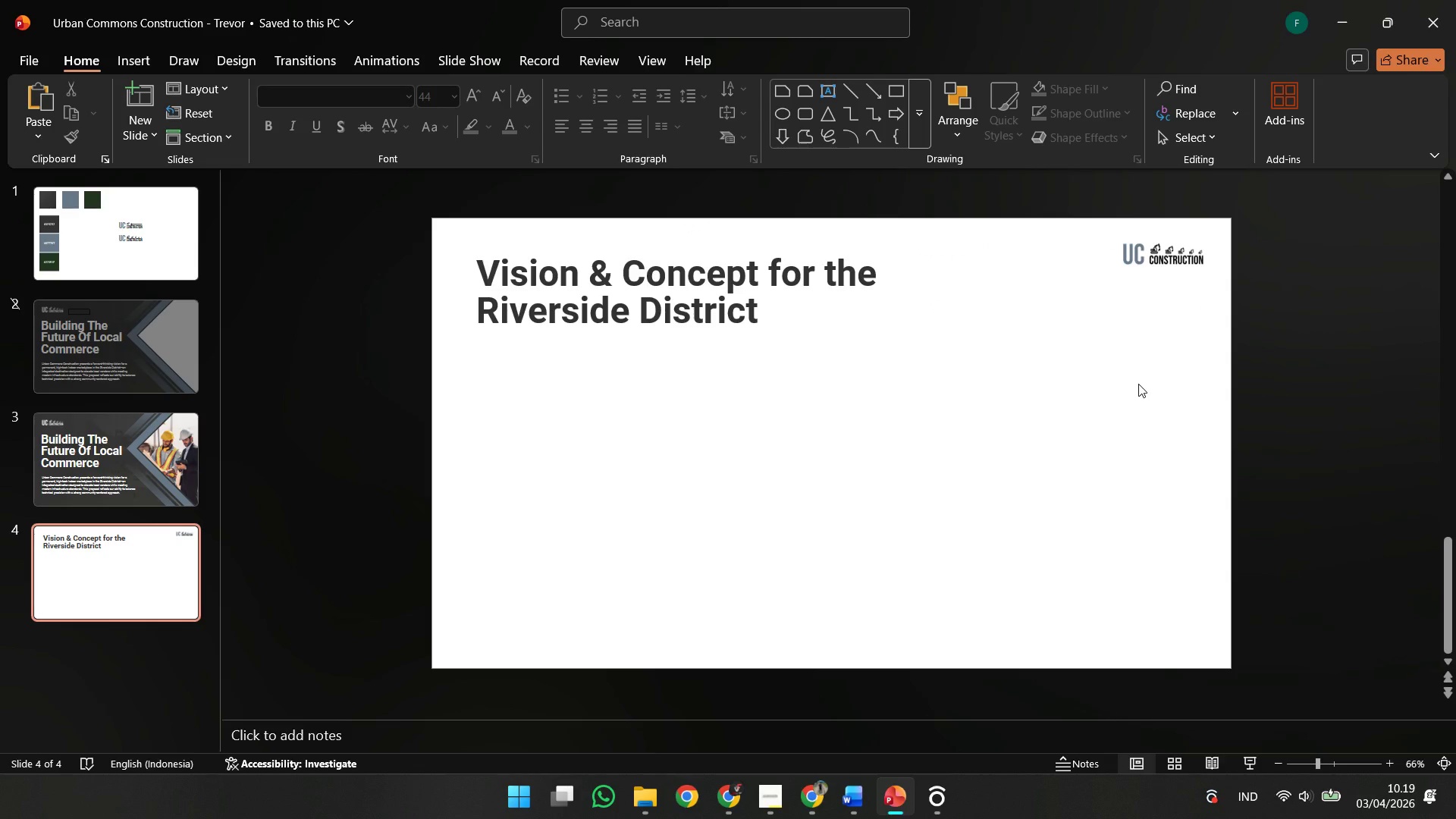 
left_click([511, 295])
 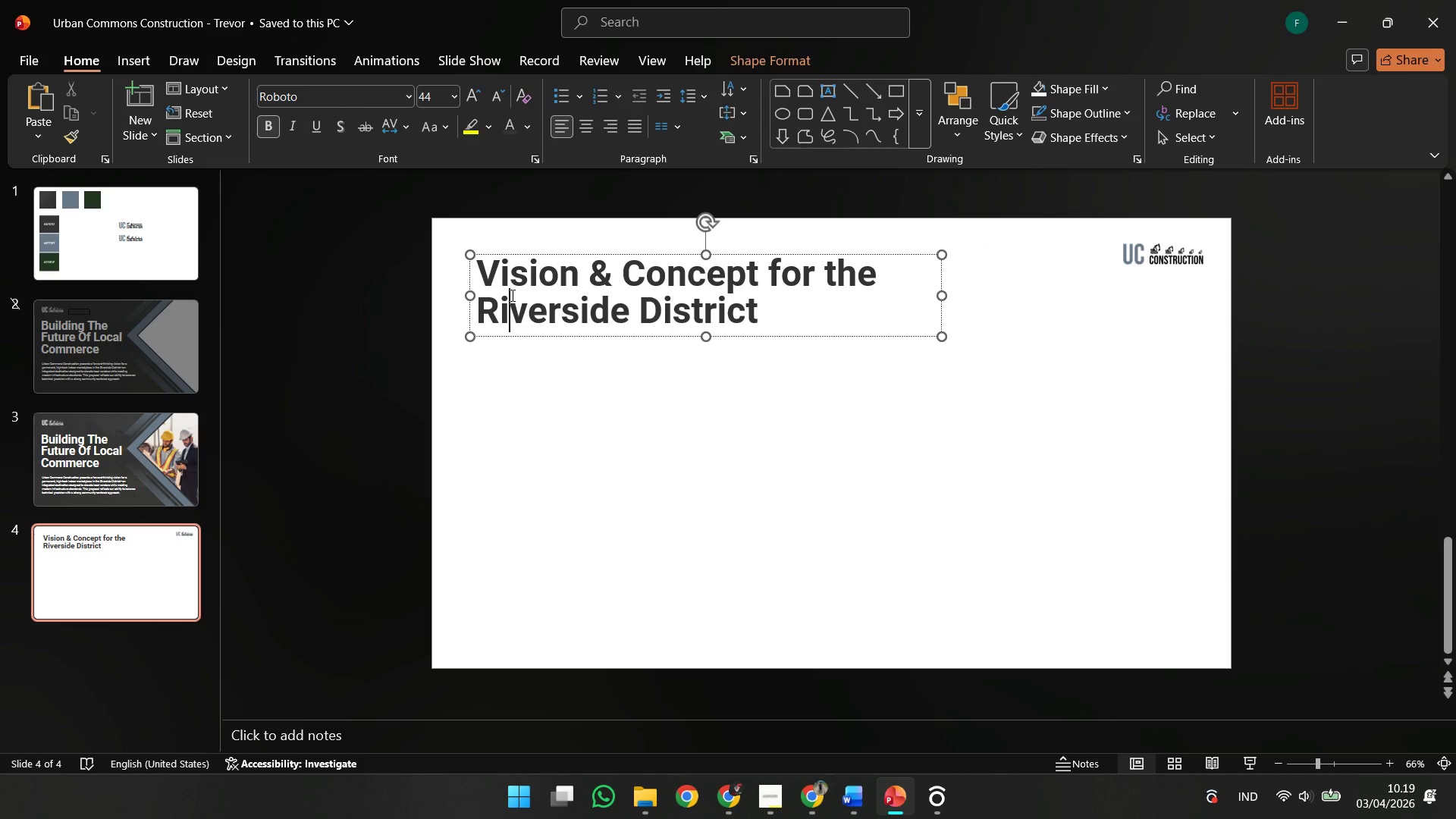 
key(Control+A)
 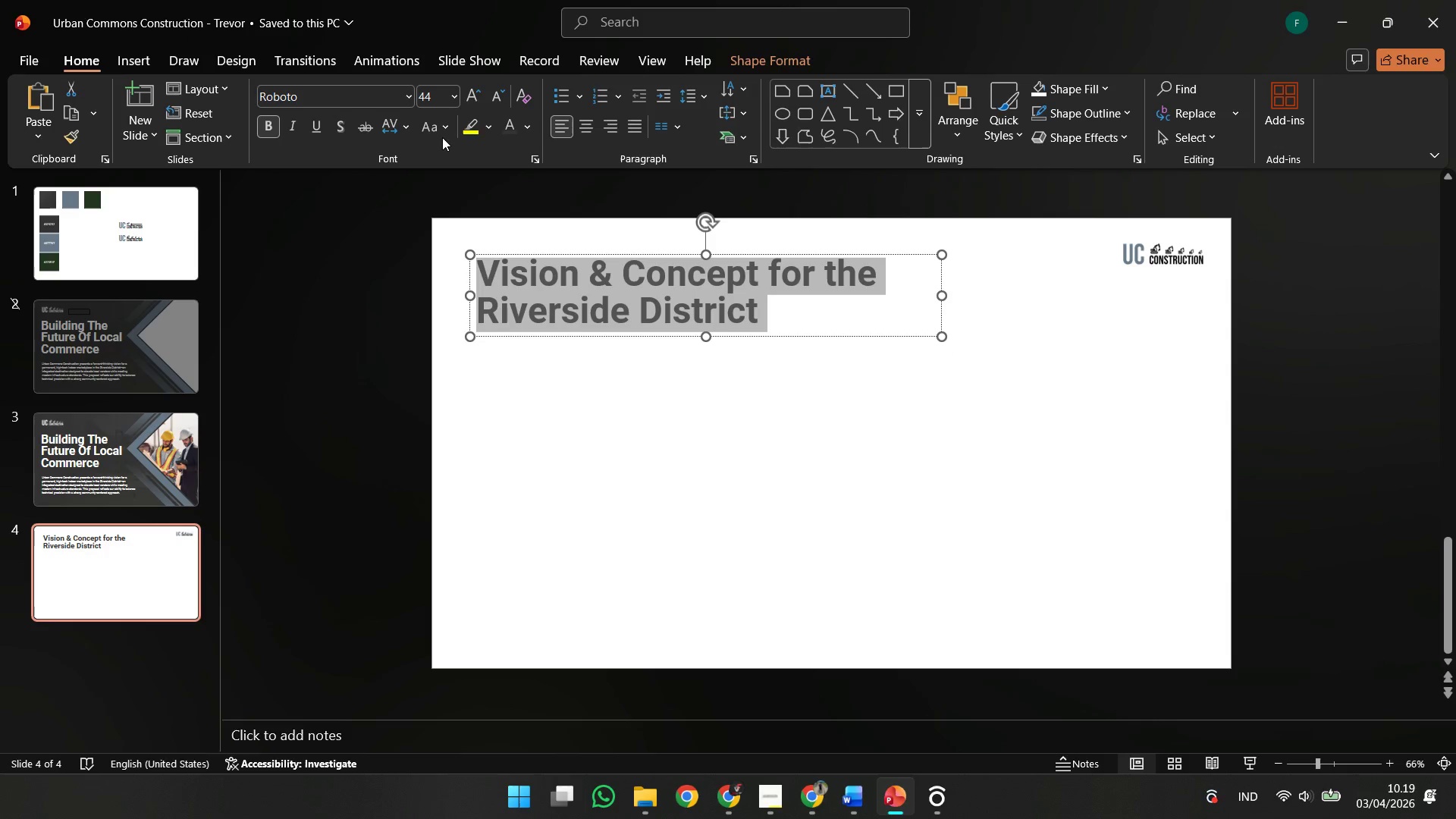 
double_click([442, 137])
 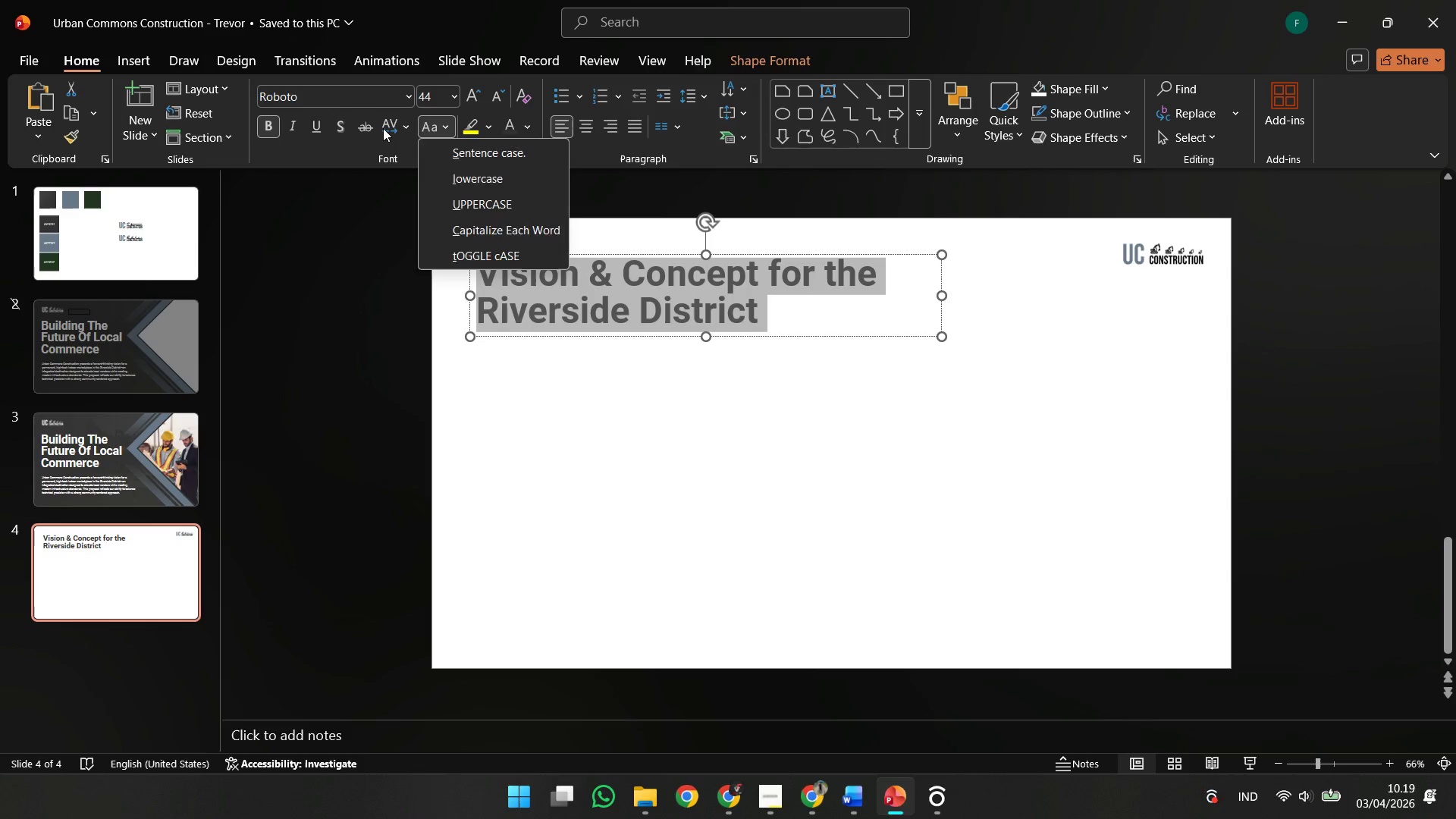 
triple_click([383, 128])
 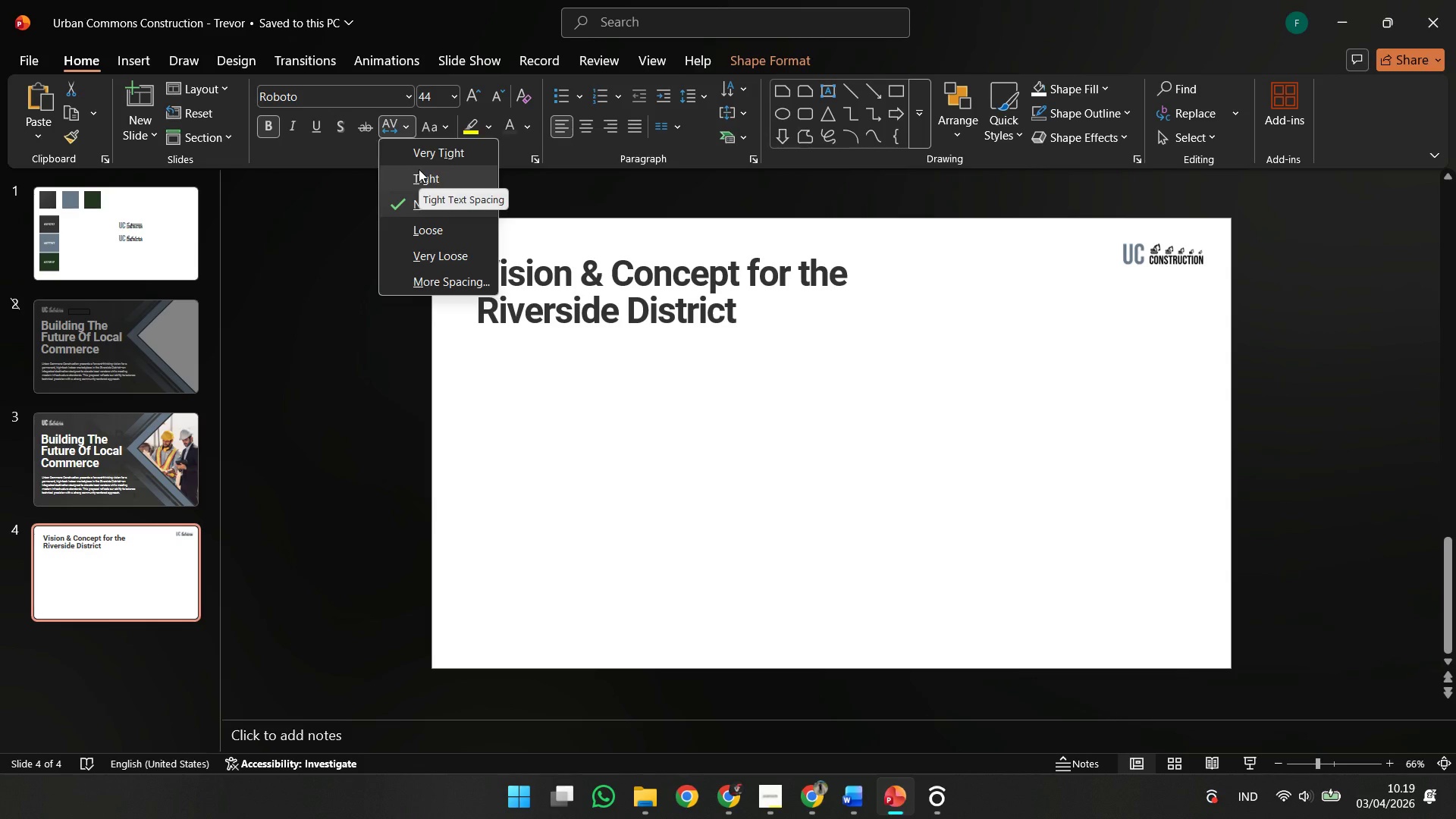 
double_click([419, 437])
 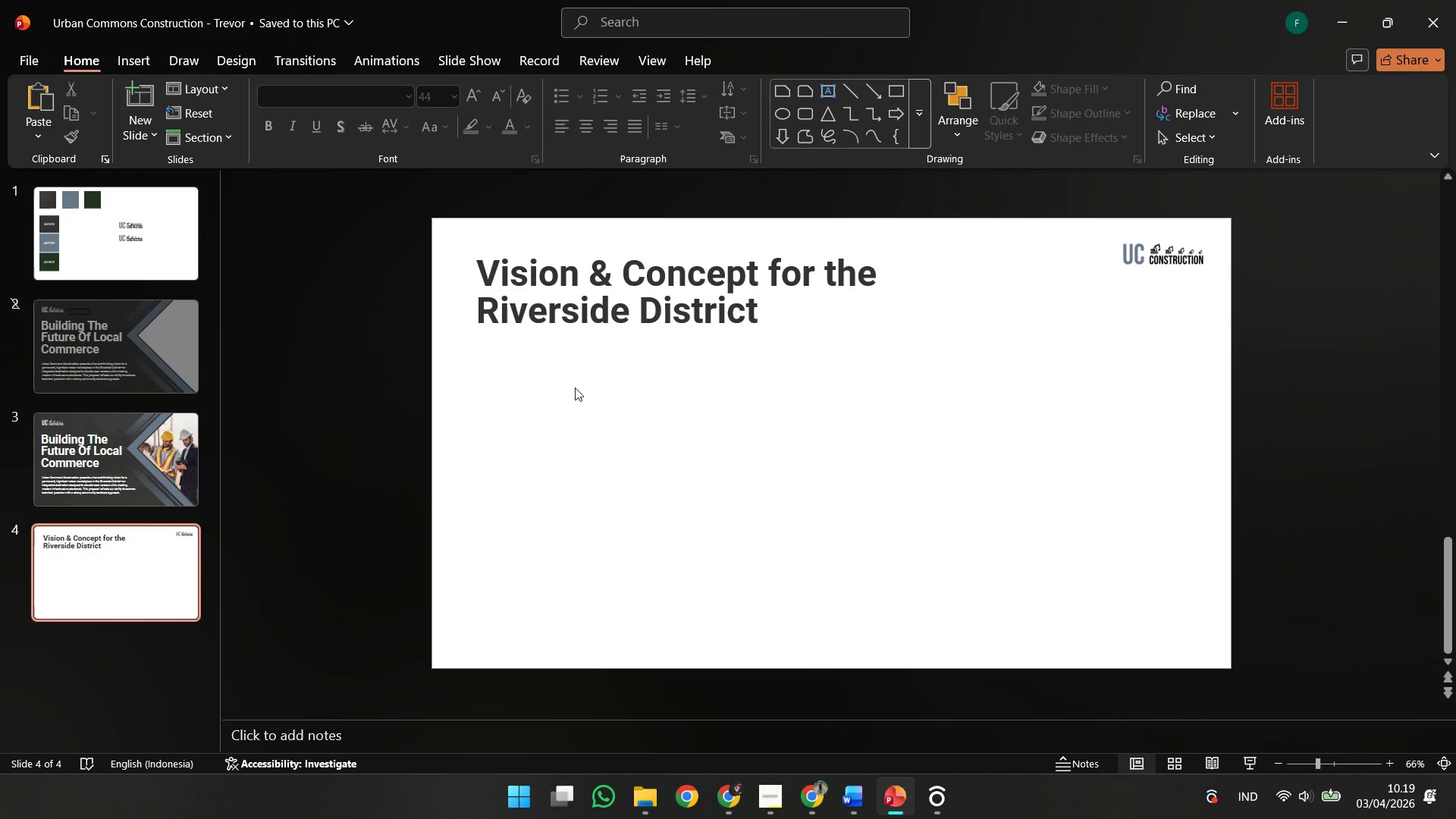 
left_click([661, 339])
 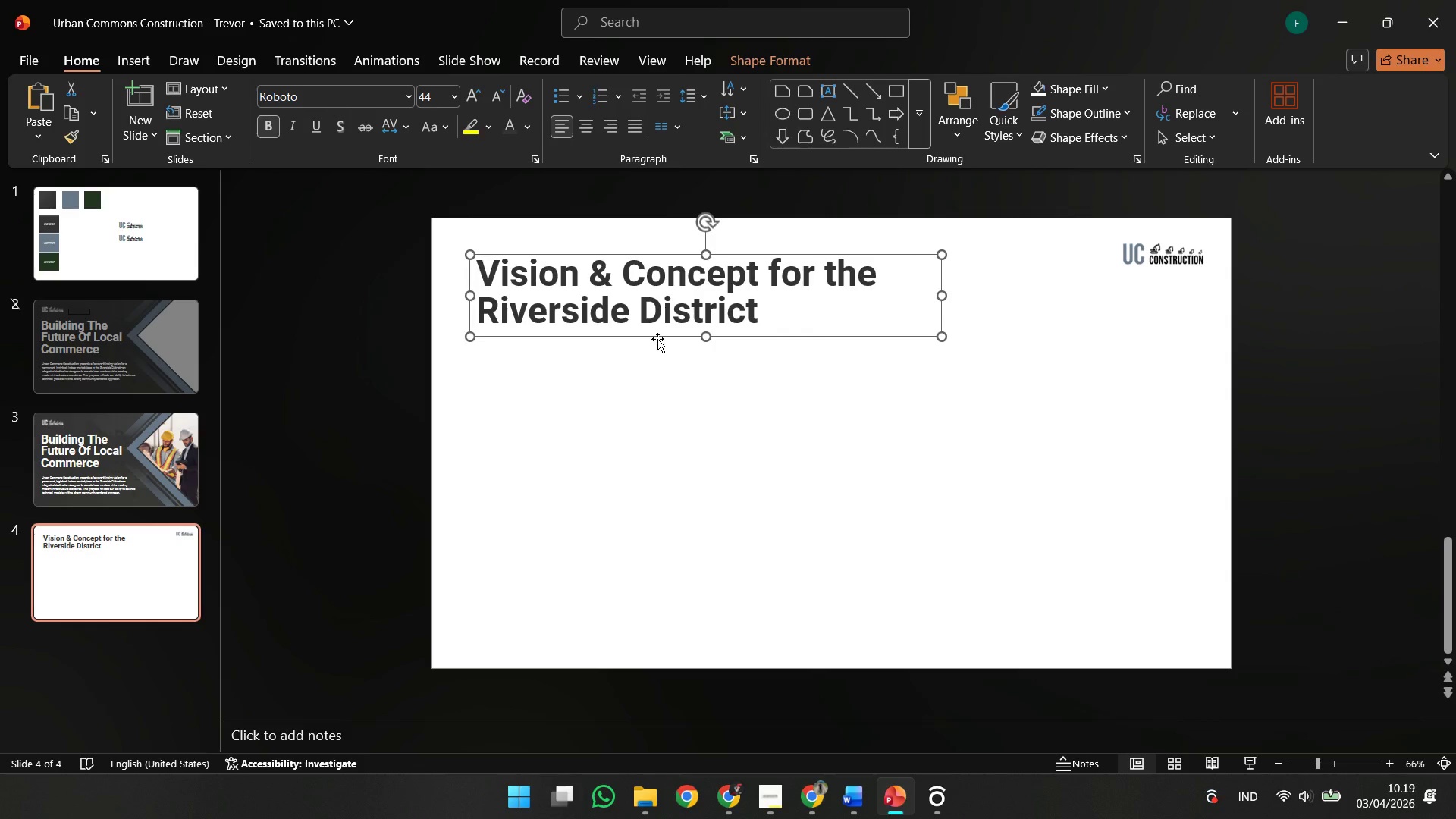 
hold_key(key=ShiftLeft, duration=2.19)
 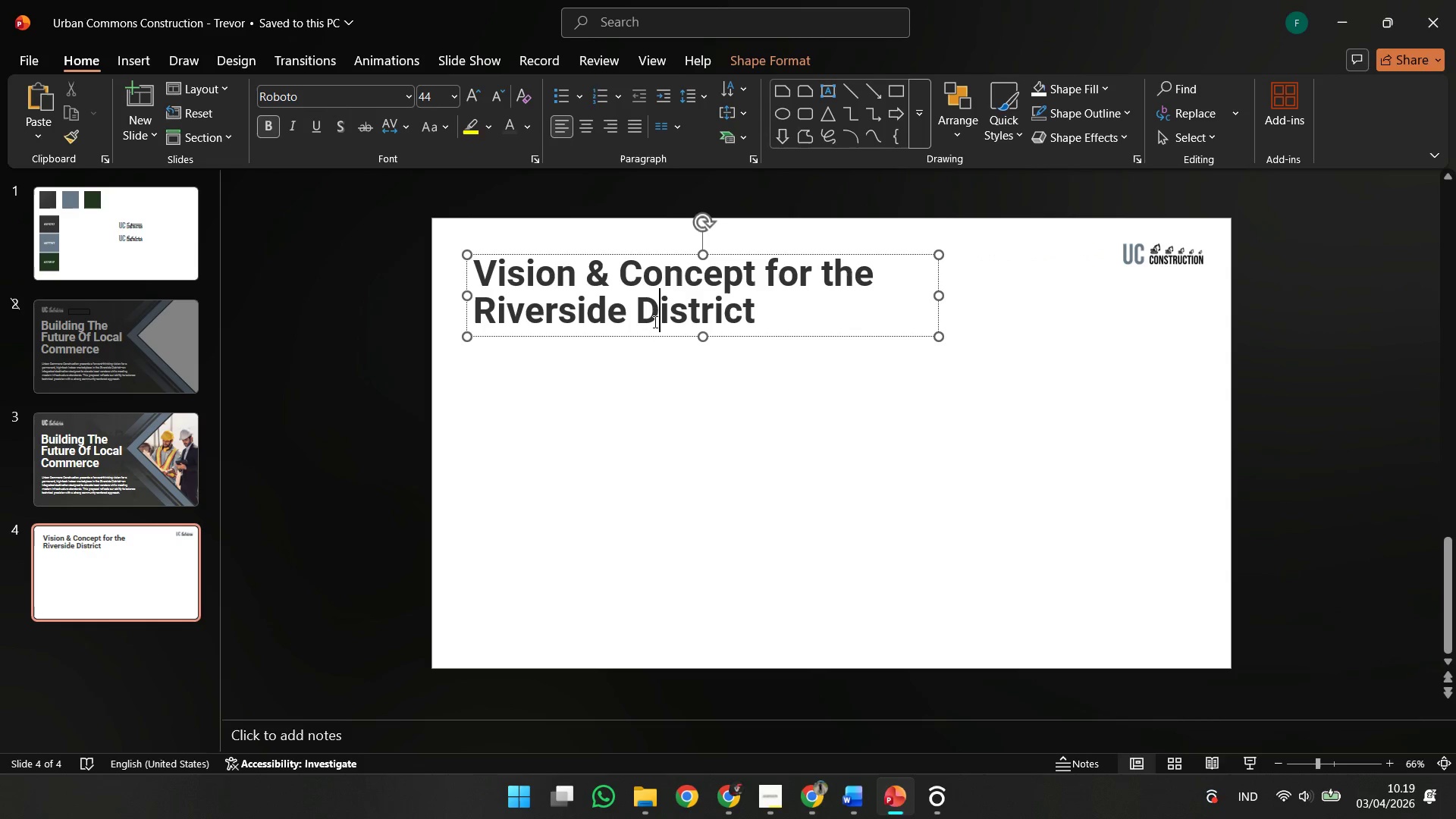 
left_click([654, 322])
 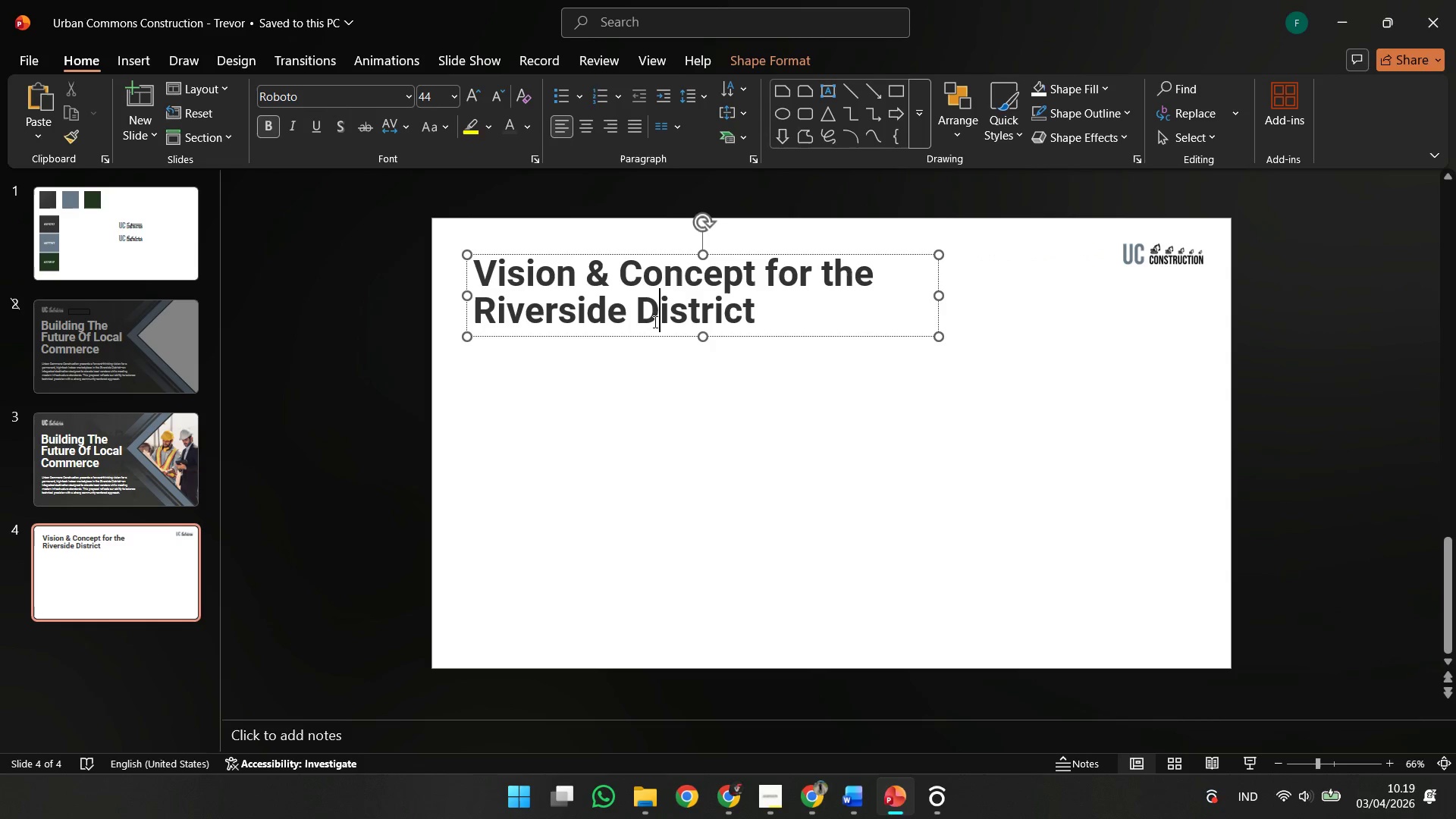 
key(Control+A)
 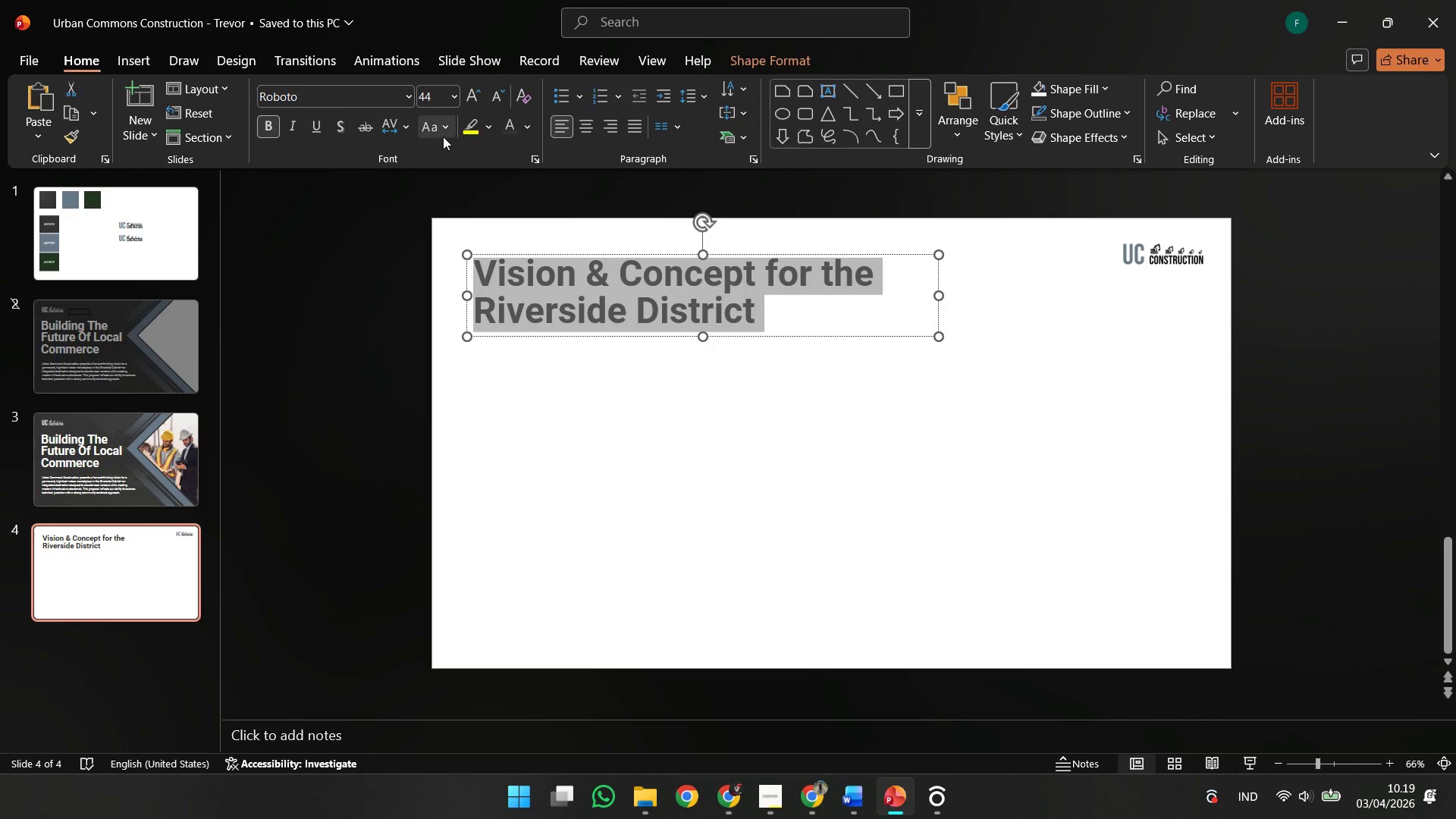 
left_click([443, 136])
 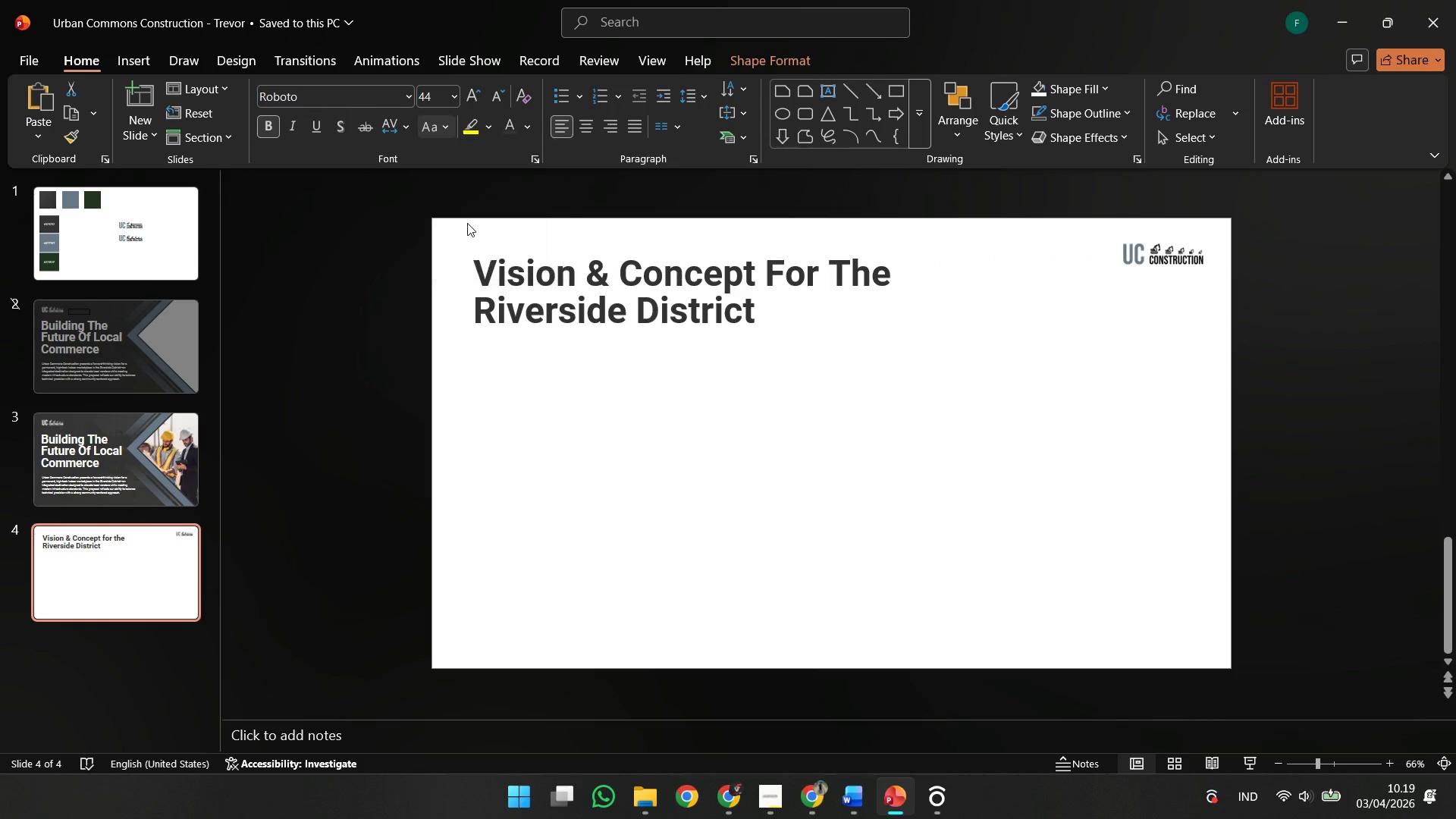 
double_click([532, 394])
 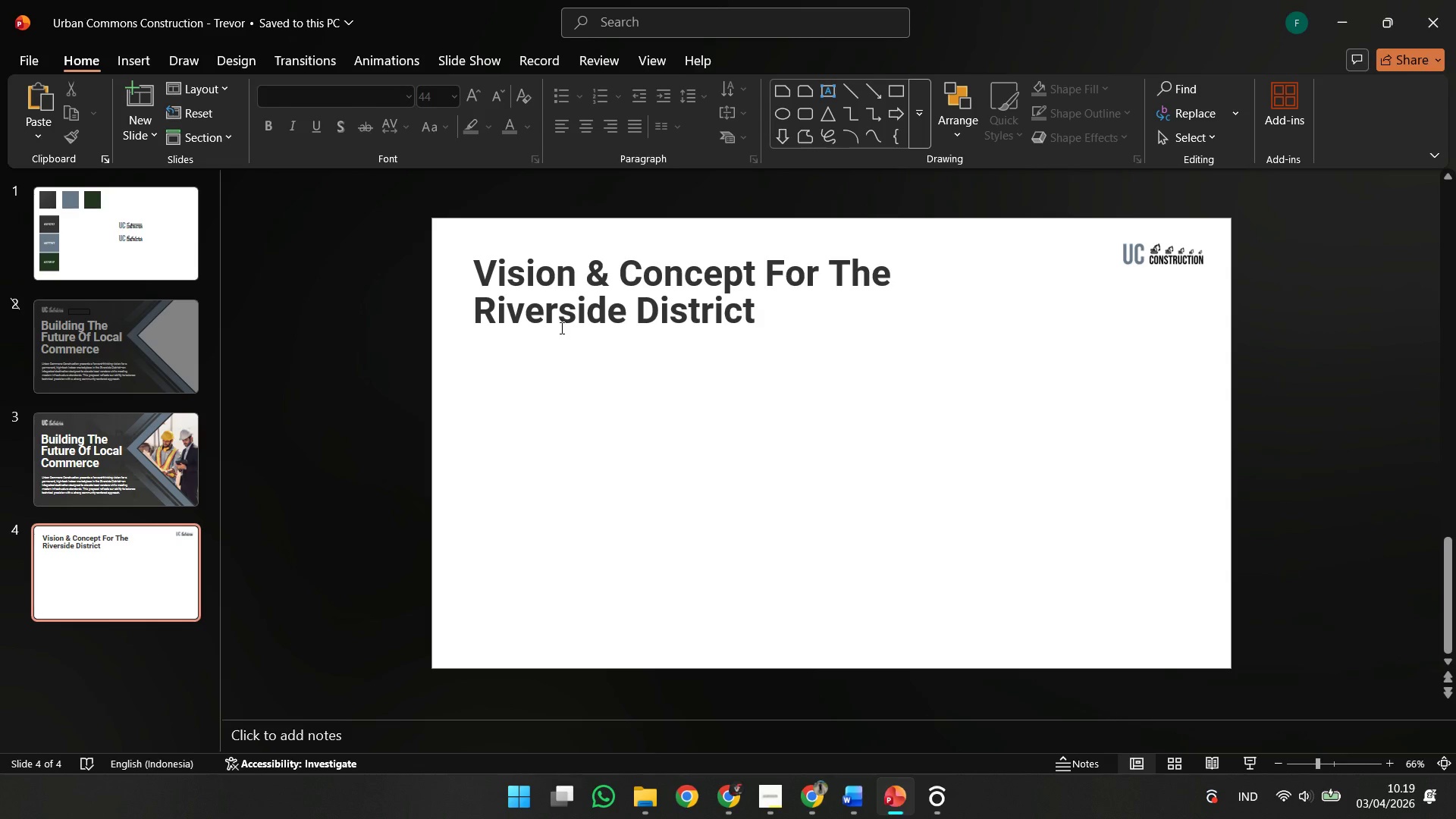 
left_click([561, 339])
 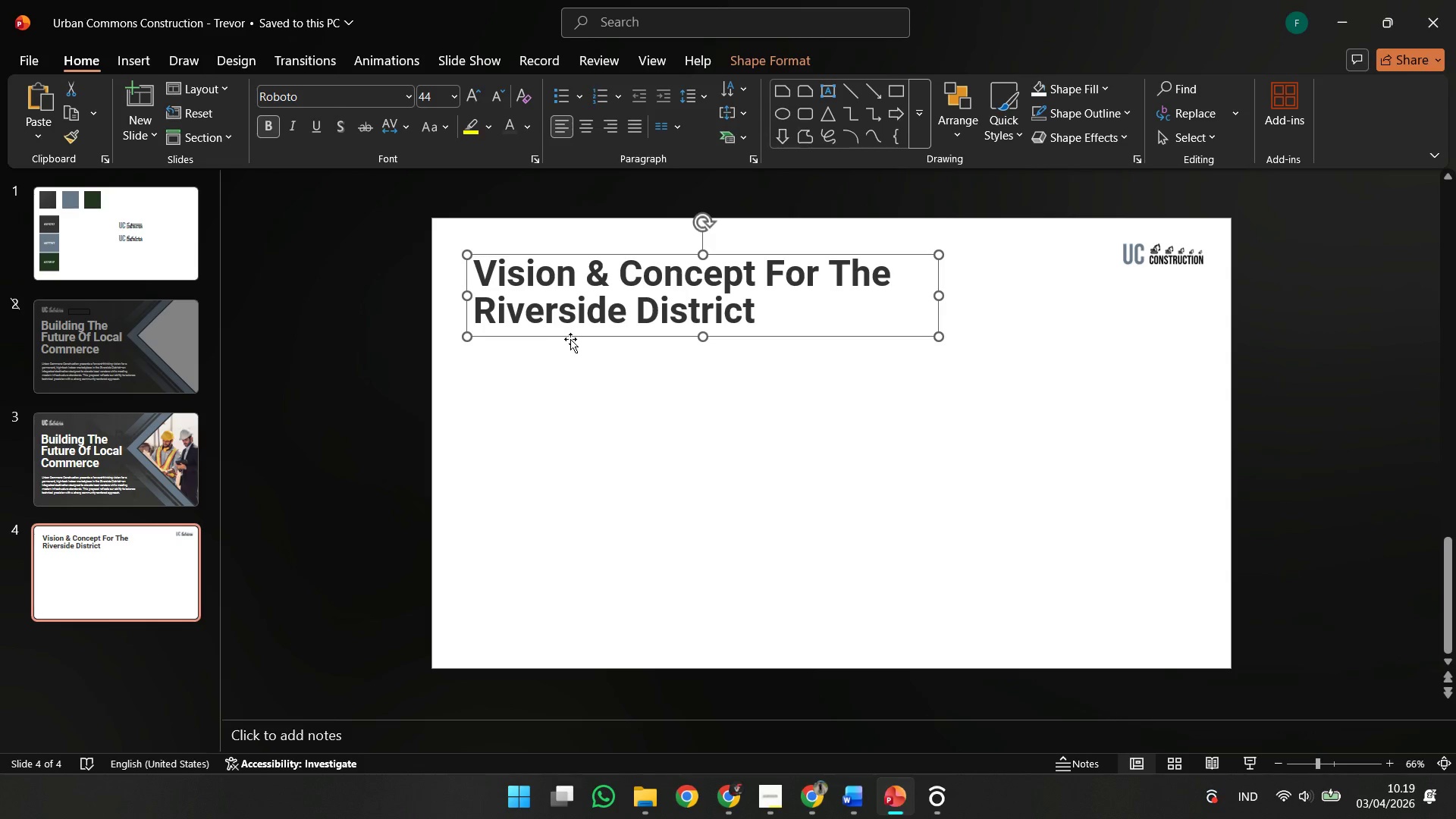 
hold_key(key=ControlLeft, duration=0.36)
 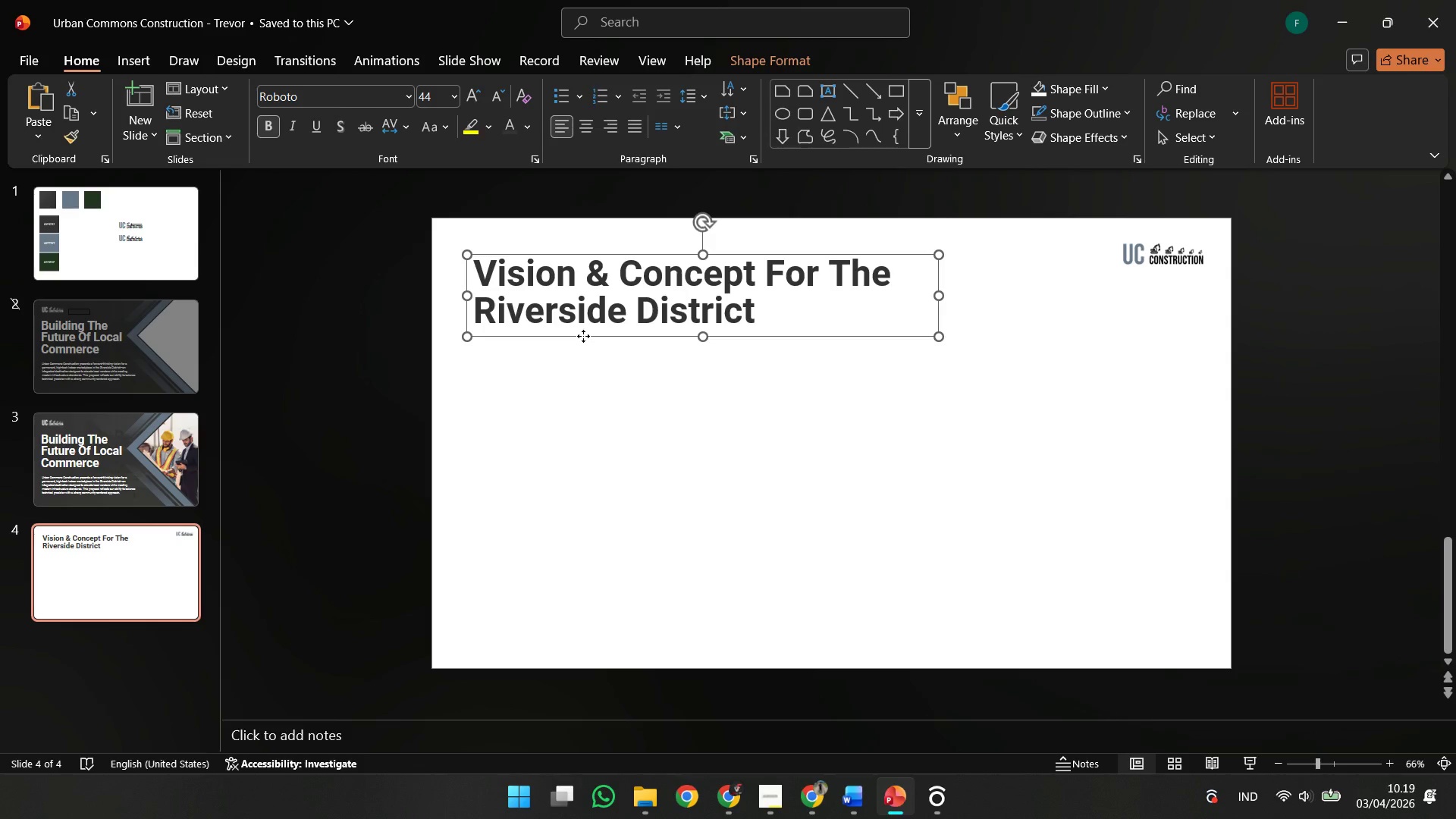 
left_click([583, 336])
 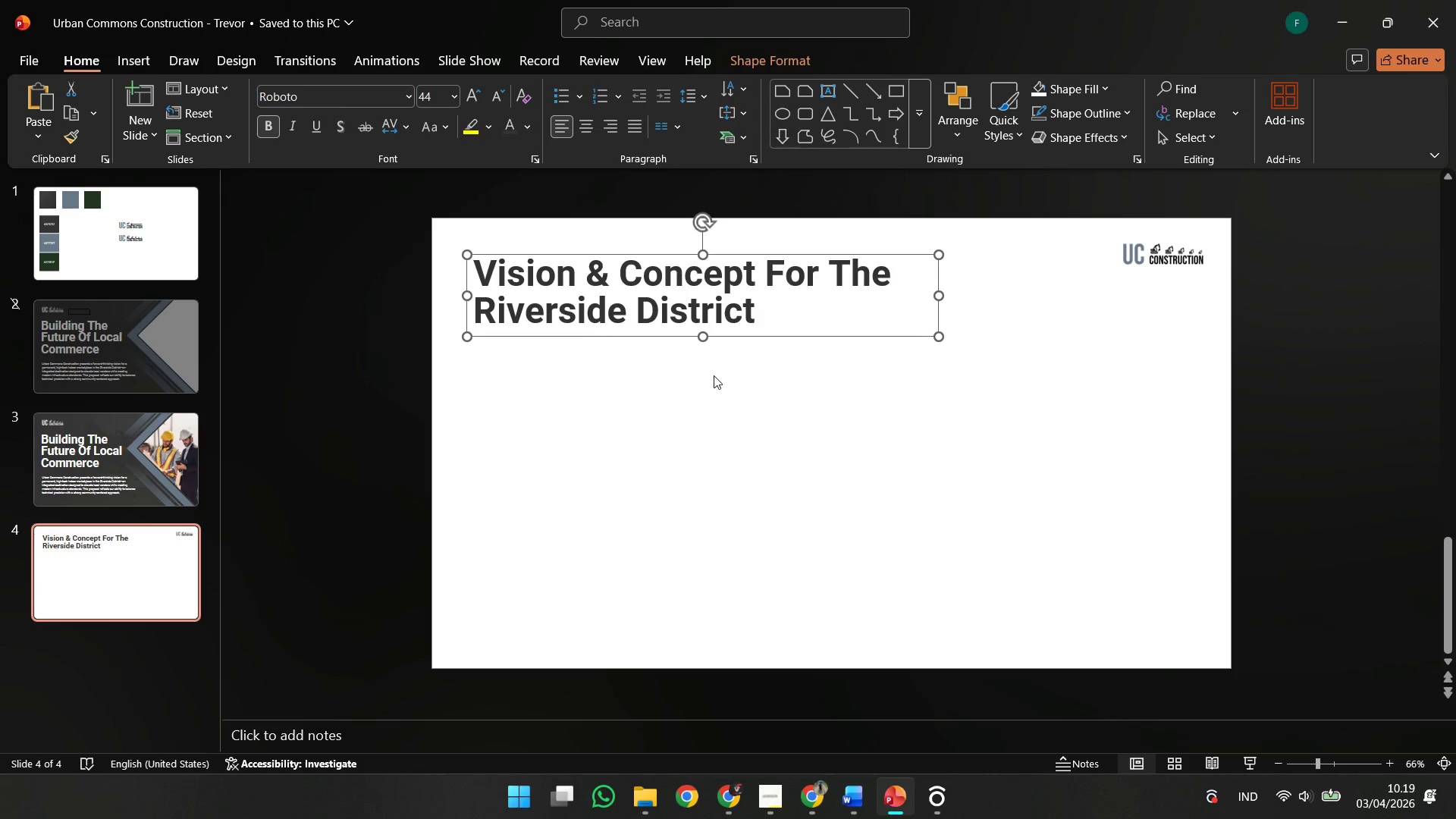 
left_click([714, 375])
 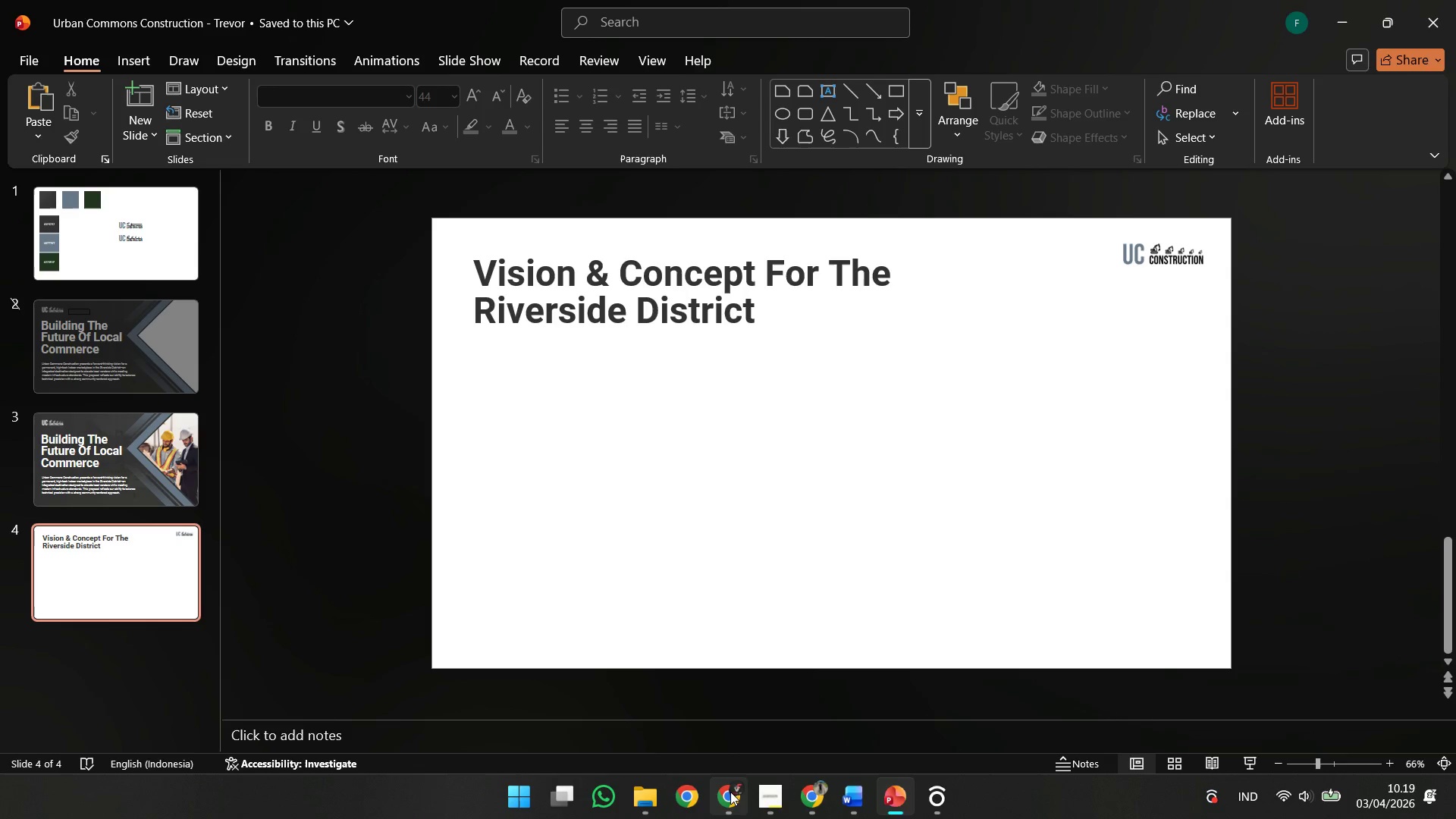 
left_click([655, 802])
 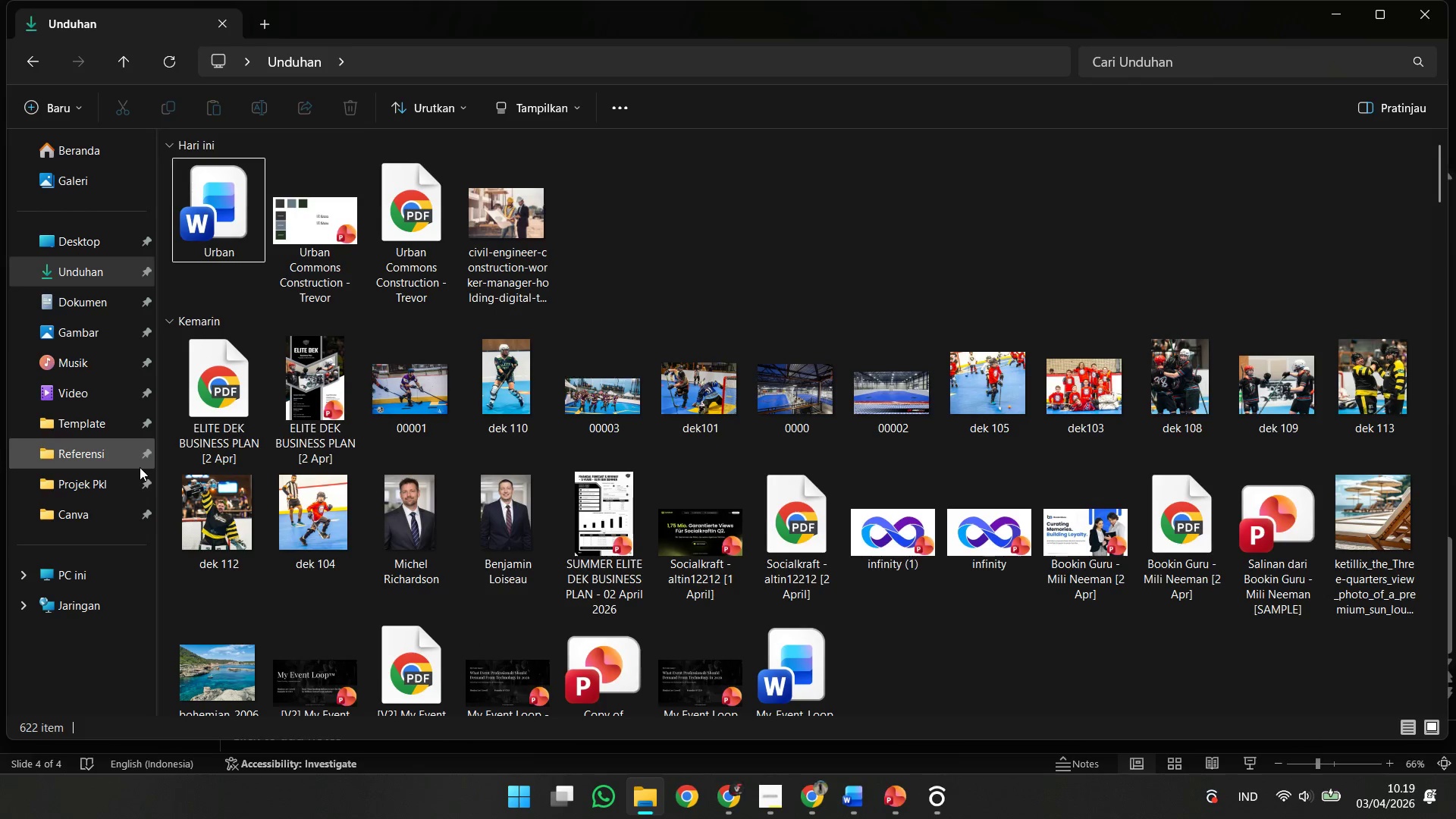 
left_click([118, 504])
 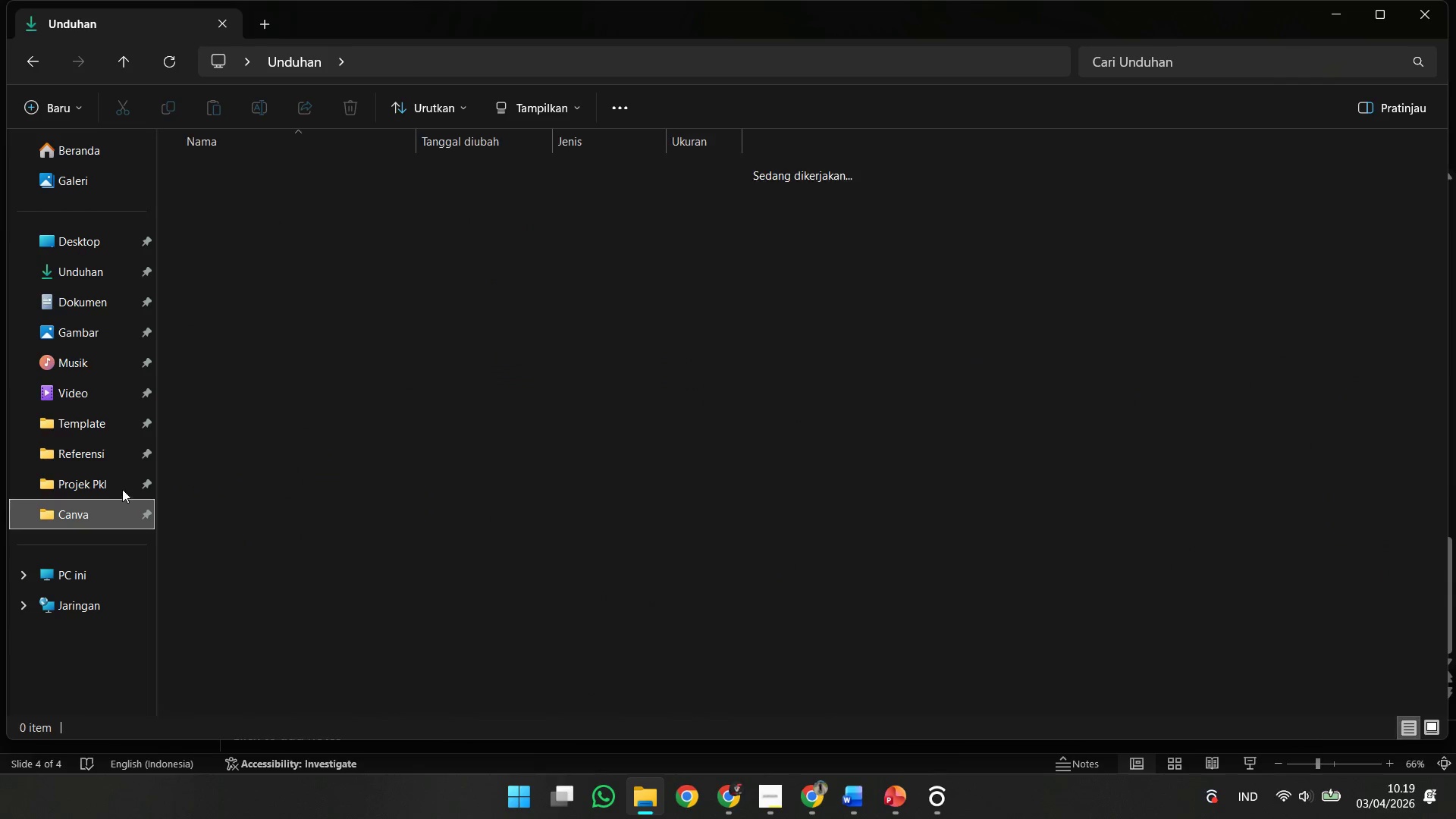 
left_click([122, 489])
 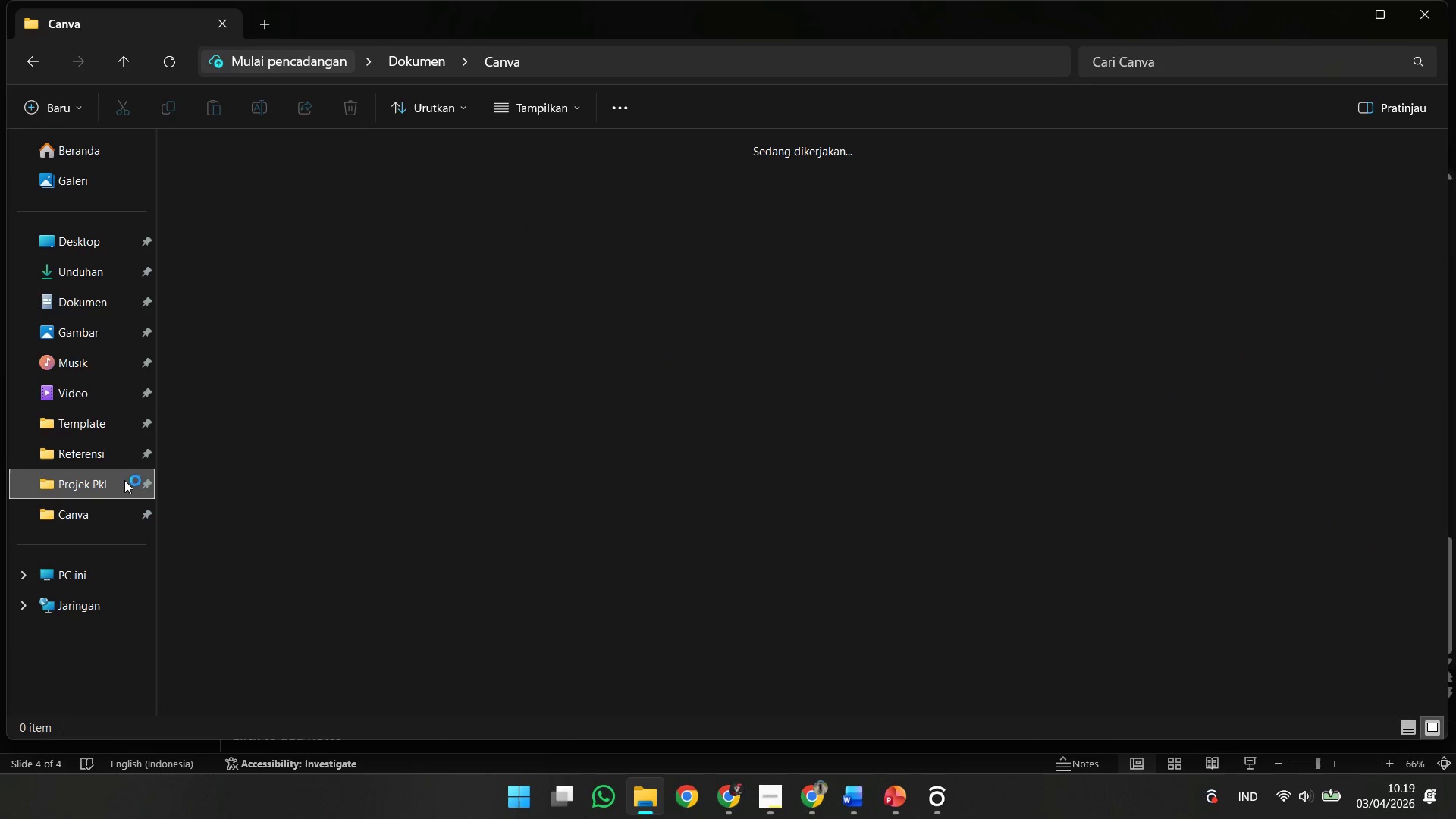 
left_click([134, 449])
 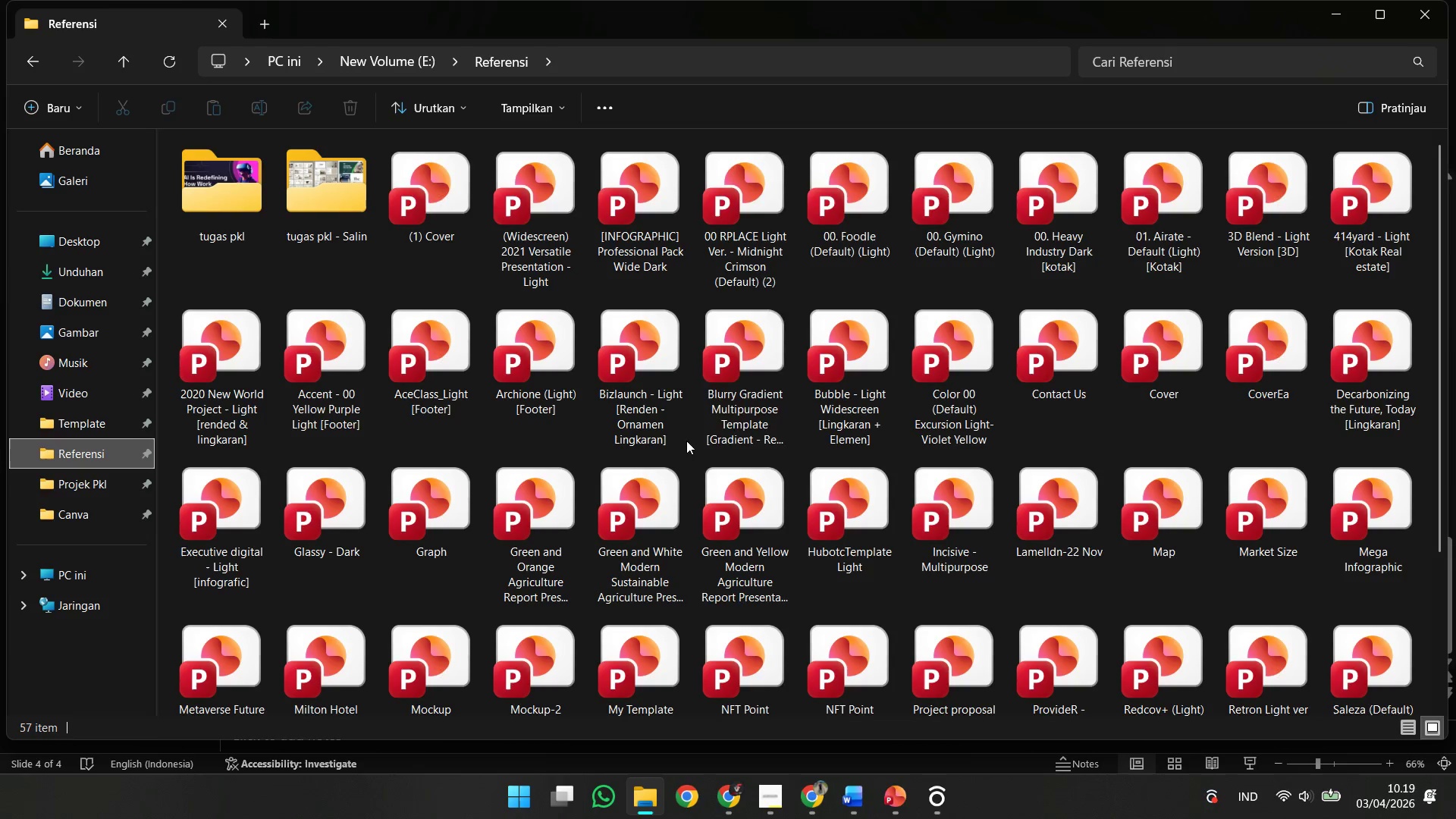 
scroll: coordinate [732, 441], scroll_direction: down, amount: 3.0
 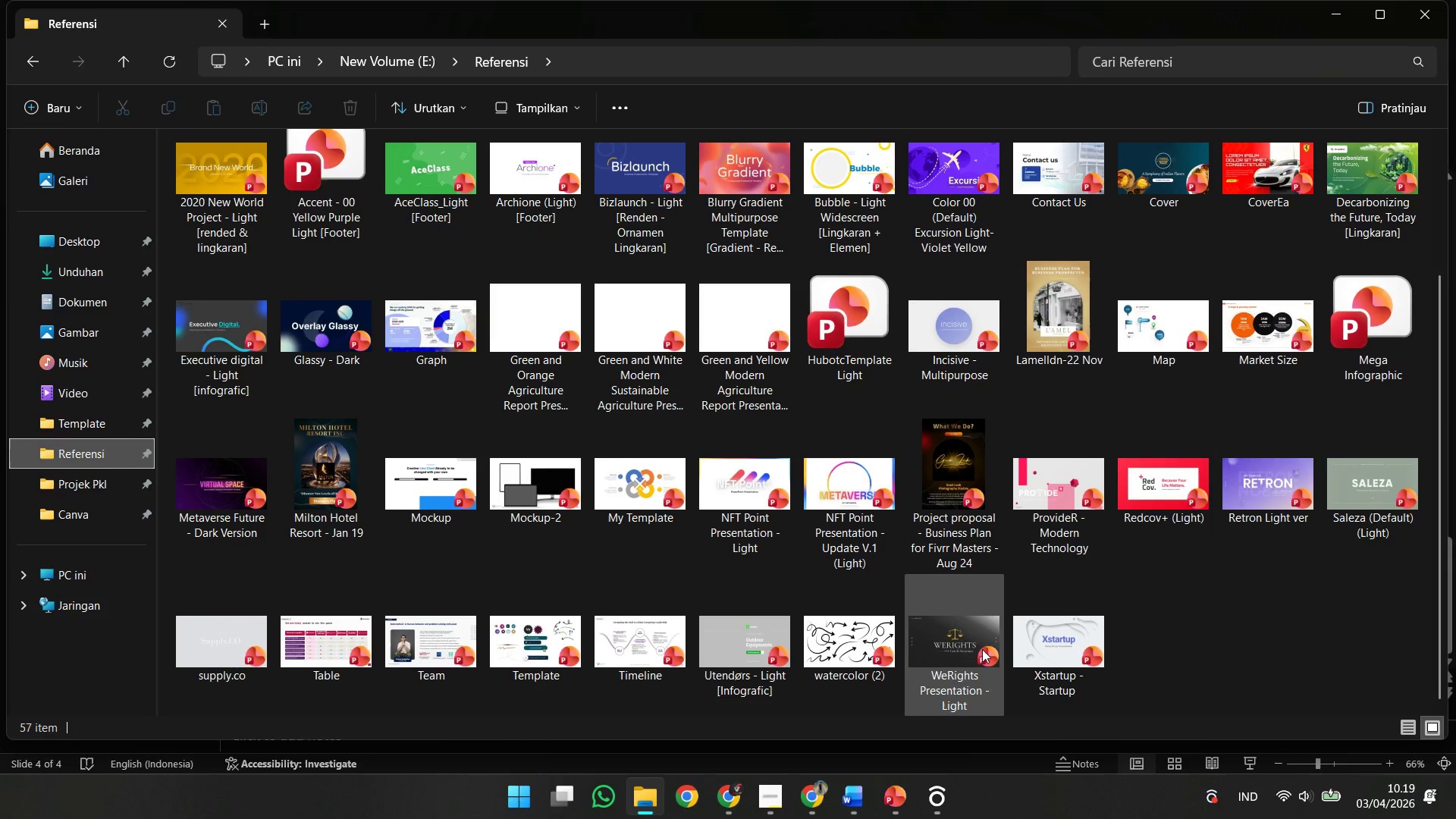 
scroll: coordinate [982, 649], scroll_direction: up, amount: 2.0
 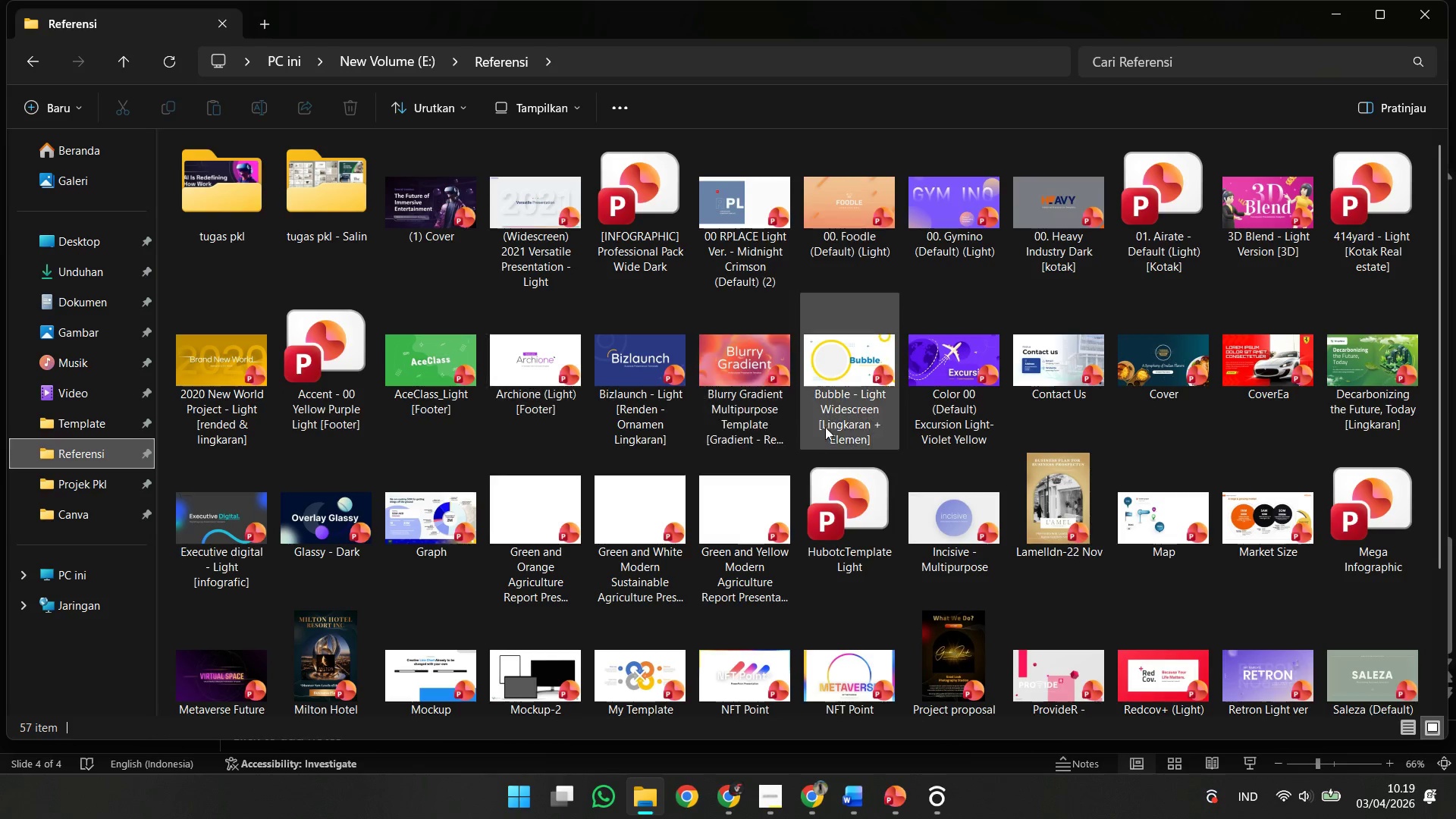 
scroll: coordinate [999, 516], scroll_direction: down, amount: 2.0
 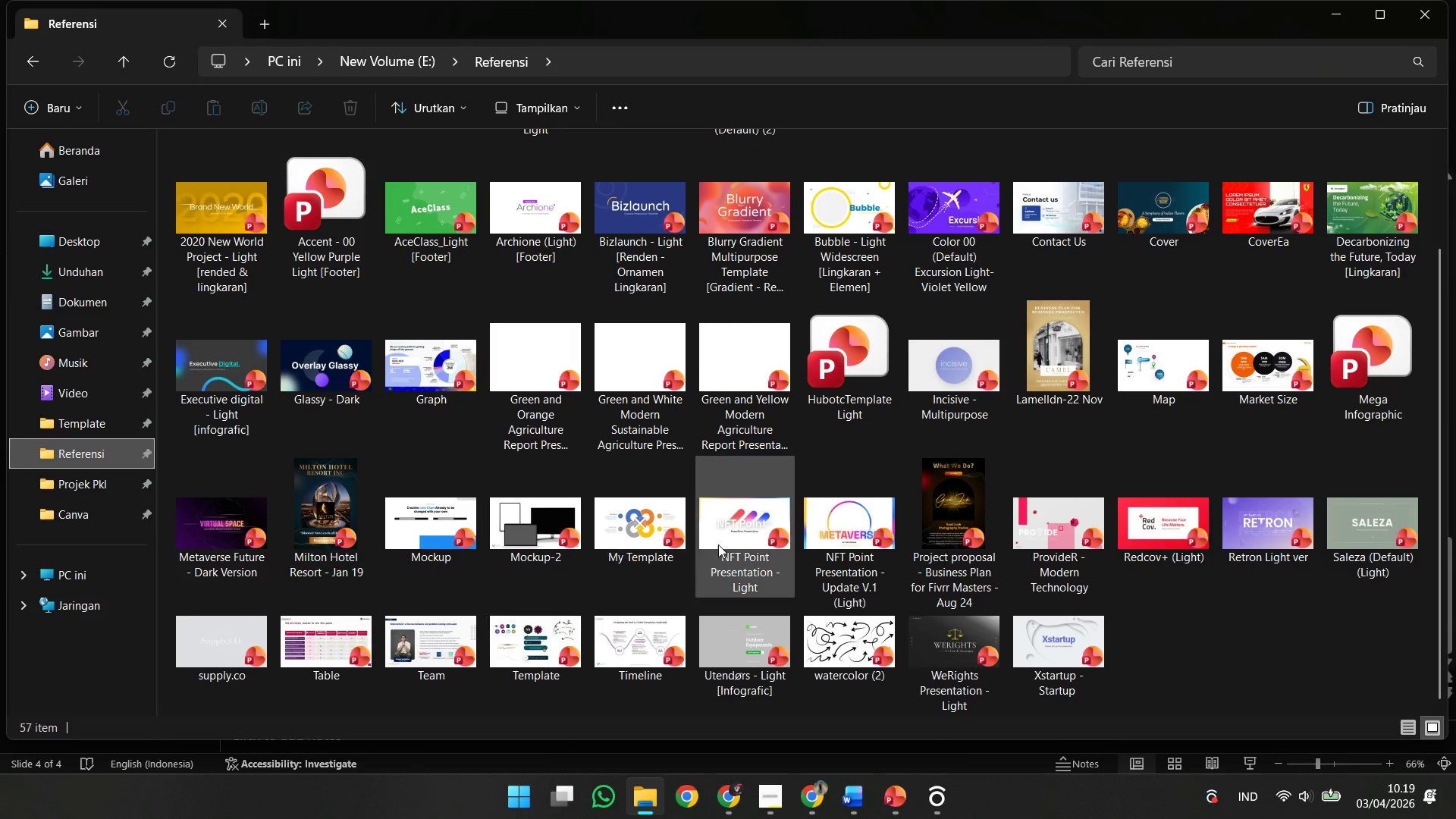 
scroll: coordinate [719, 544], scroll_direction: up, amount: 1.0
 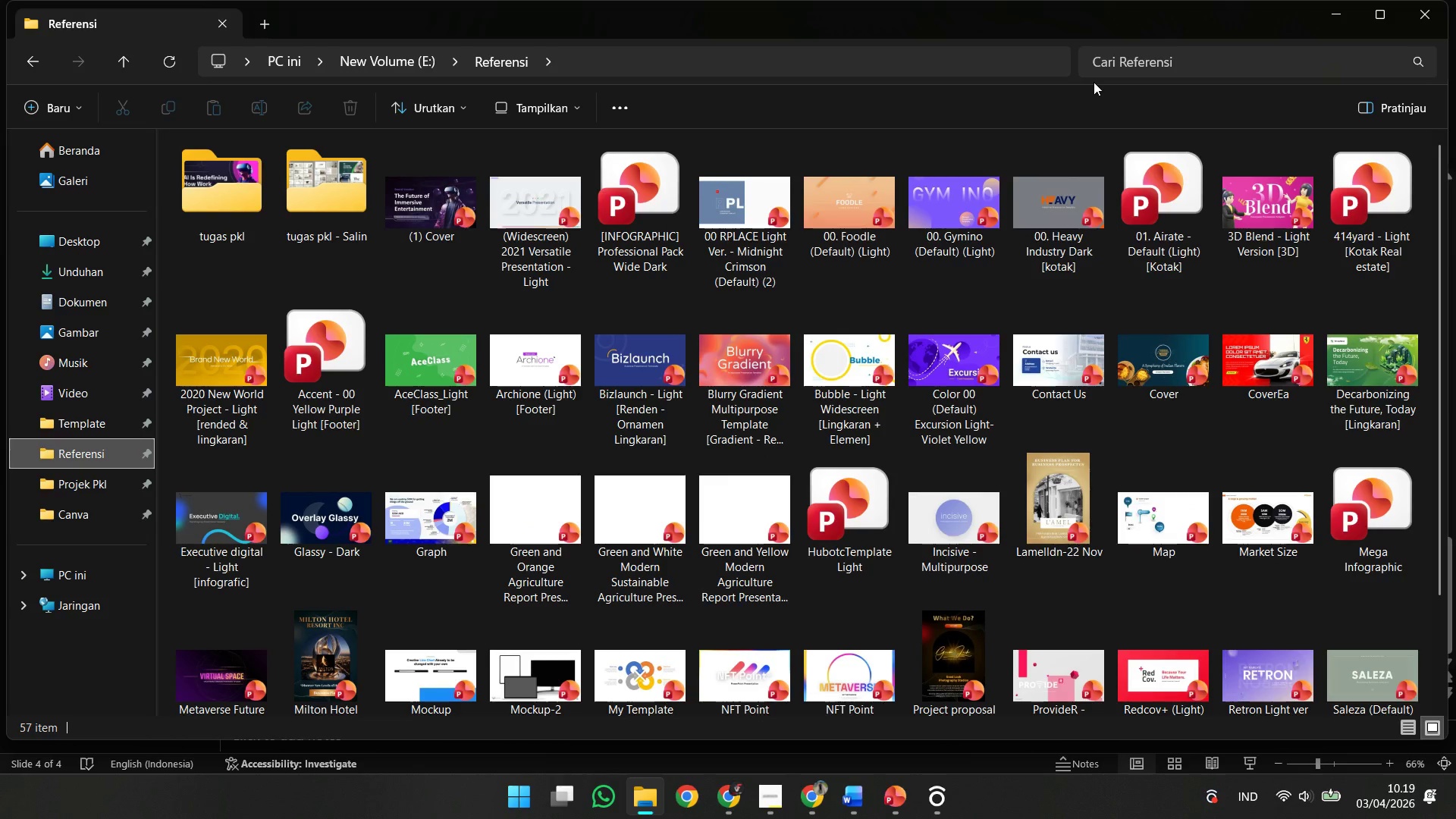 
left_click([1128, 59])
 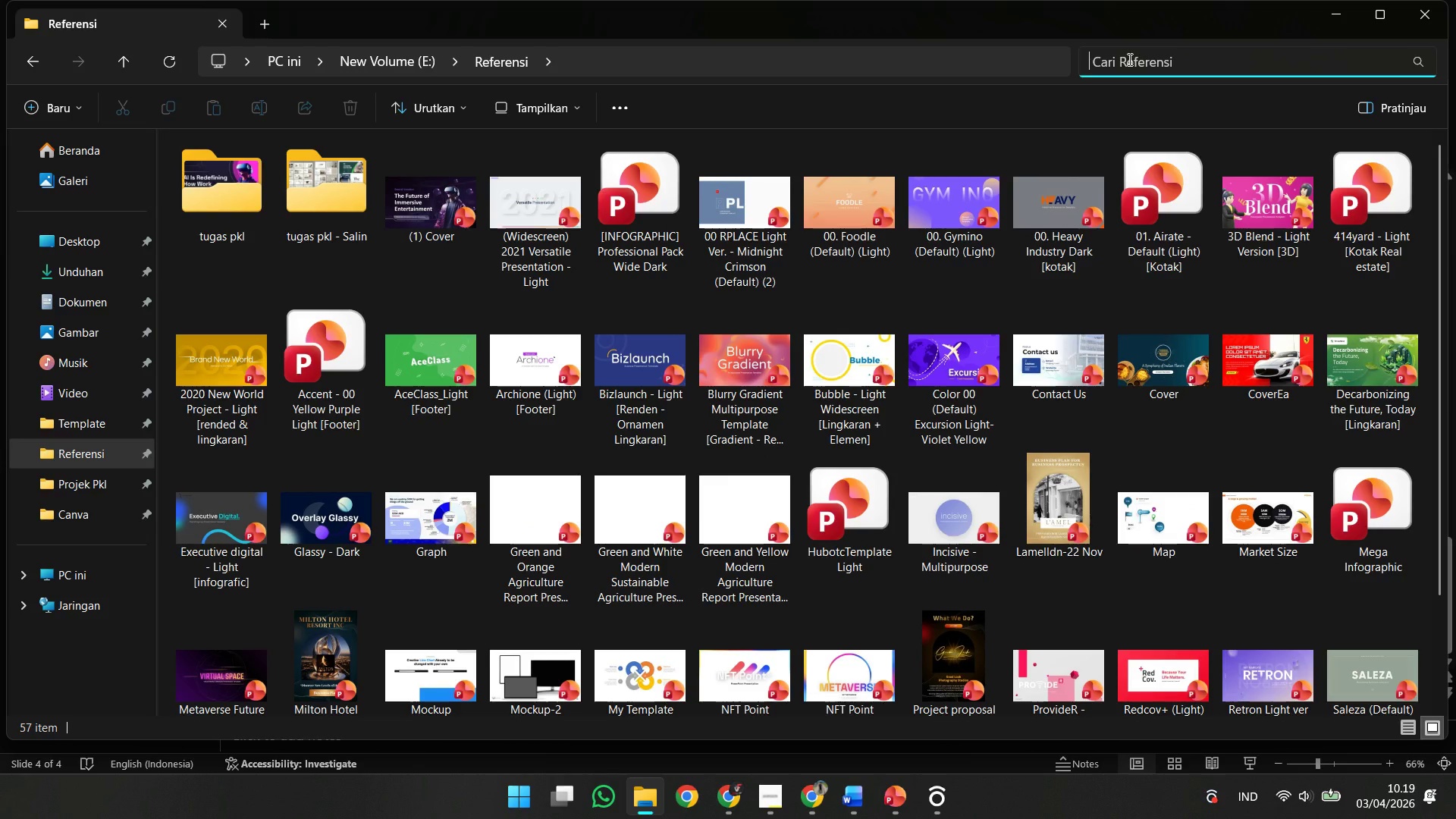 
type(my)
 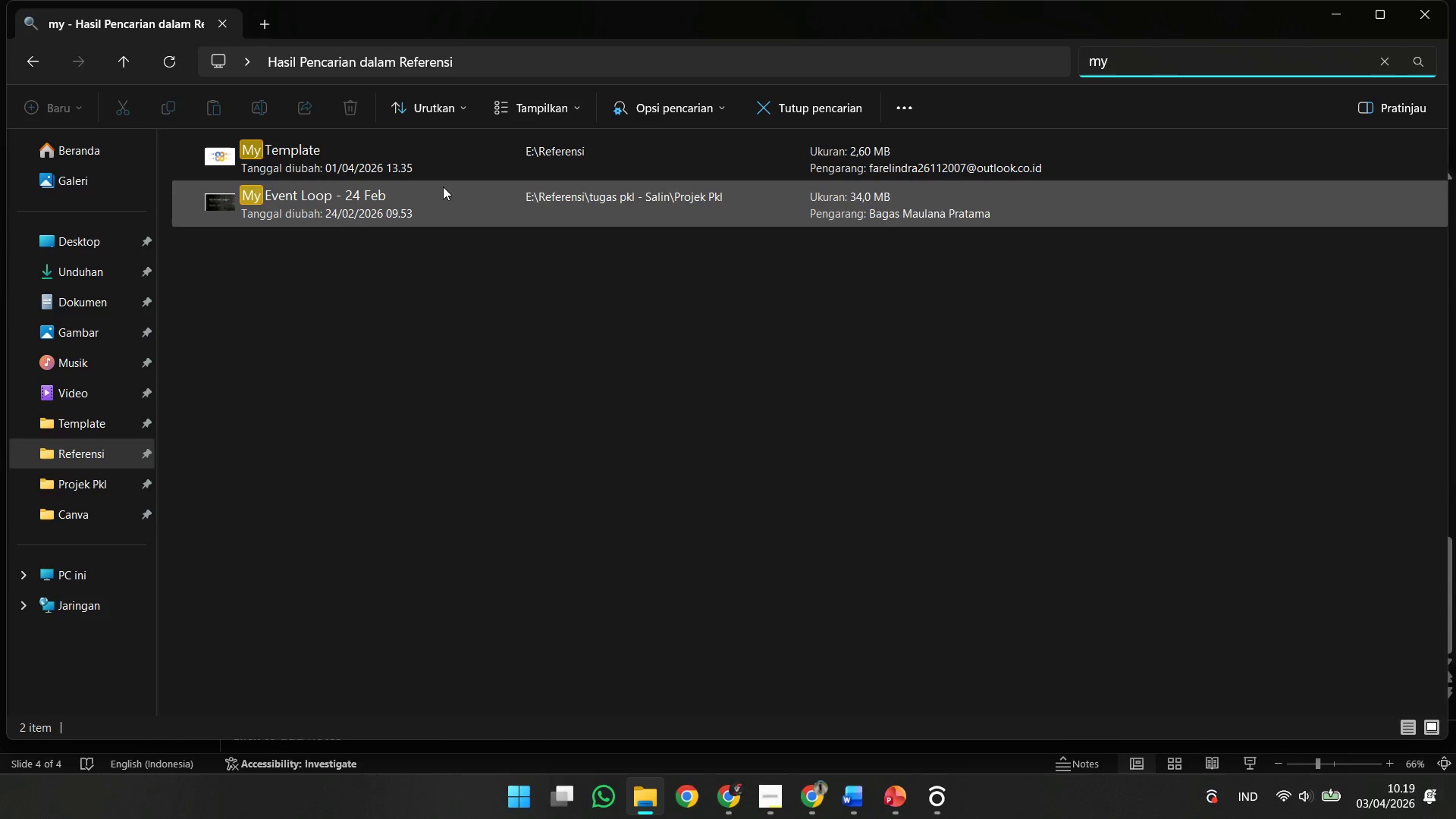 
double_click([437, 167])
 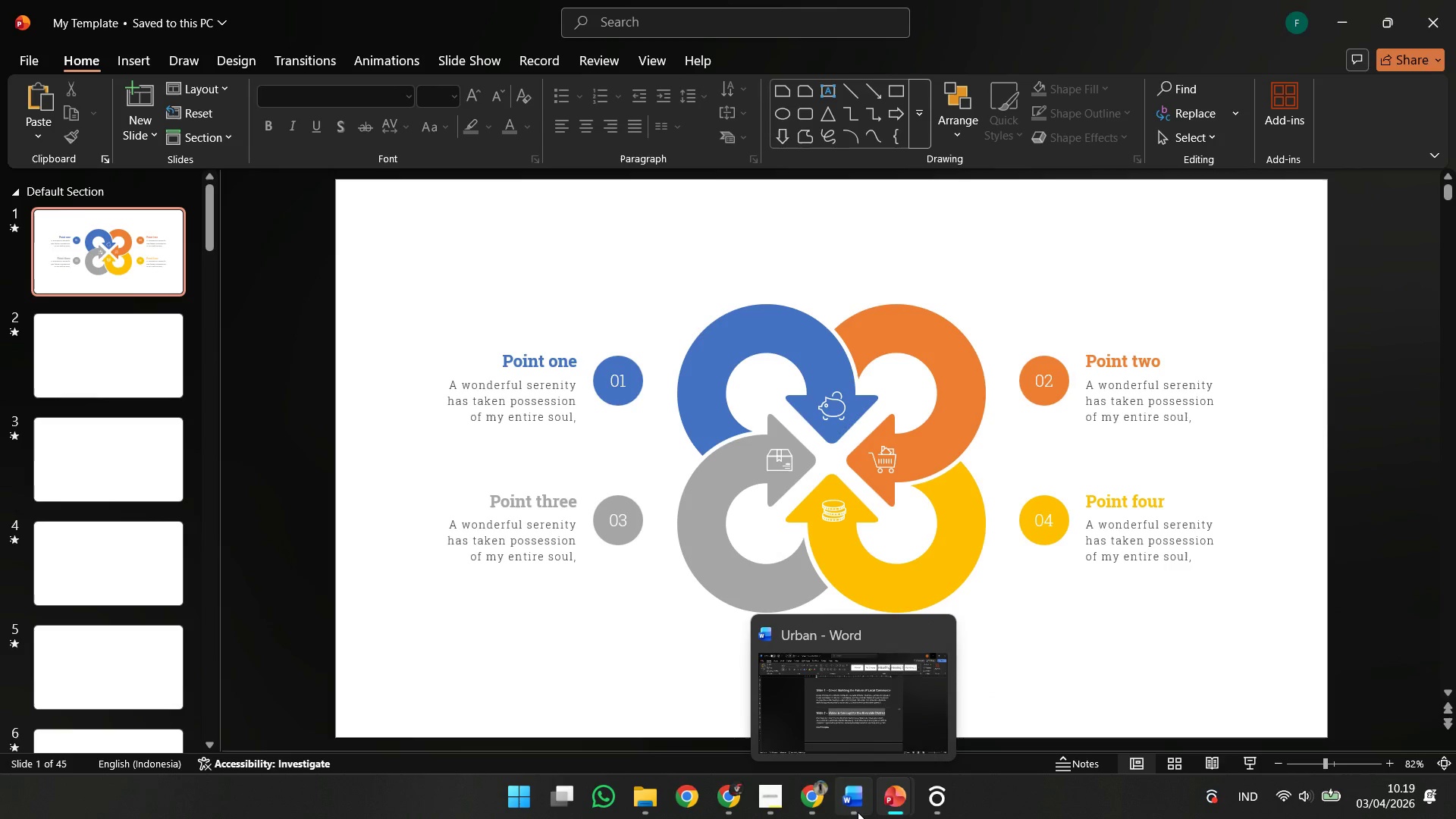 
left_click([785, 815])